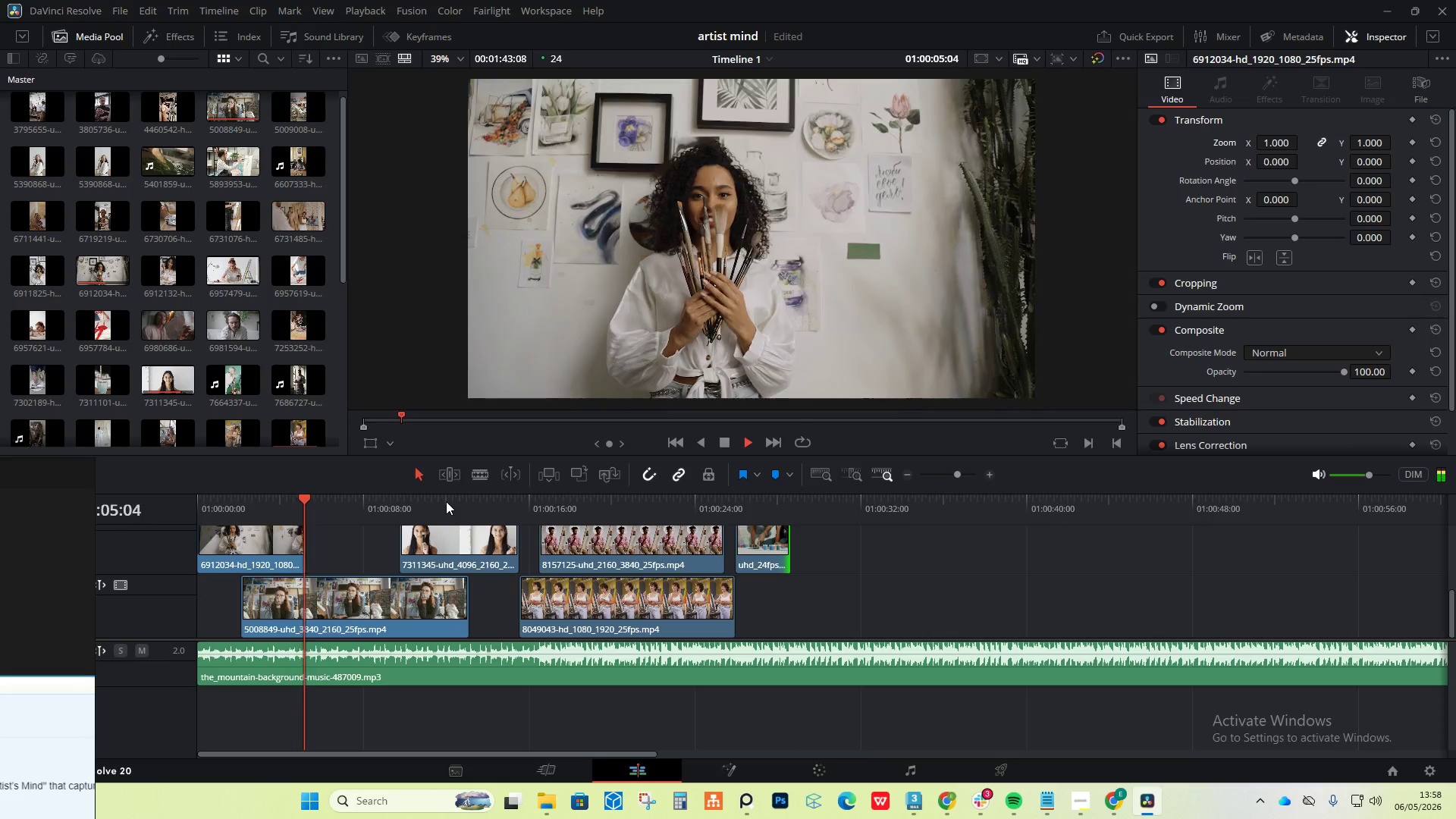 
key(Space)
 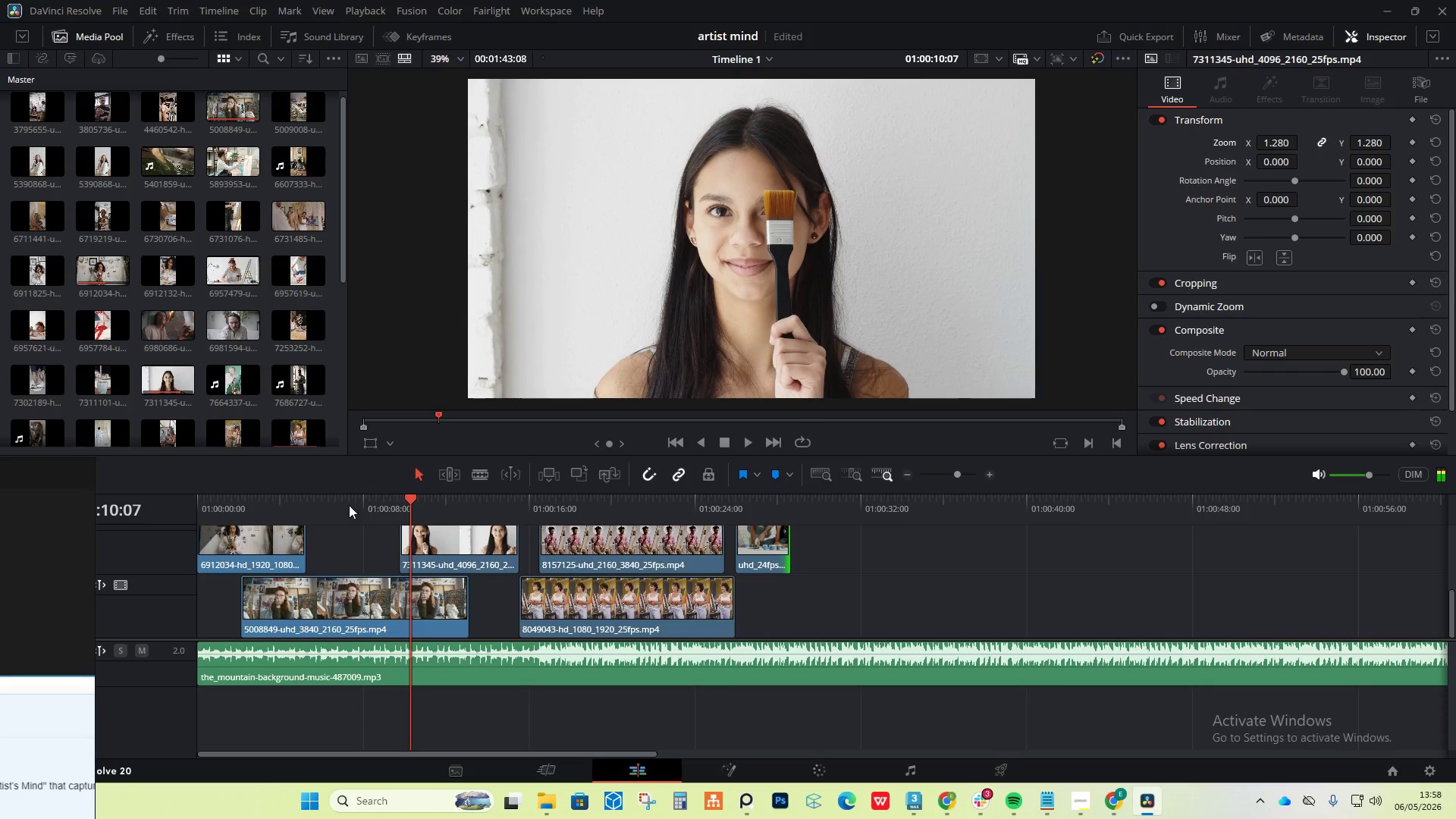 
scroll: coordinate [350, 571], scroll_direction: up, amount: 3.0
 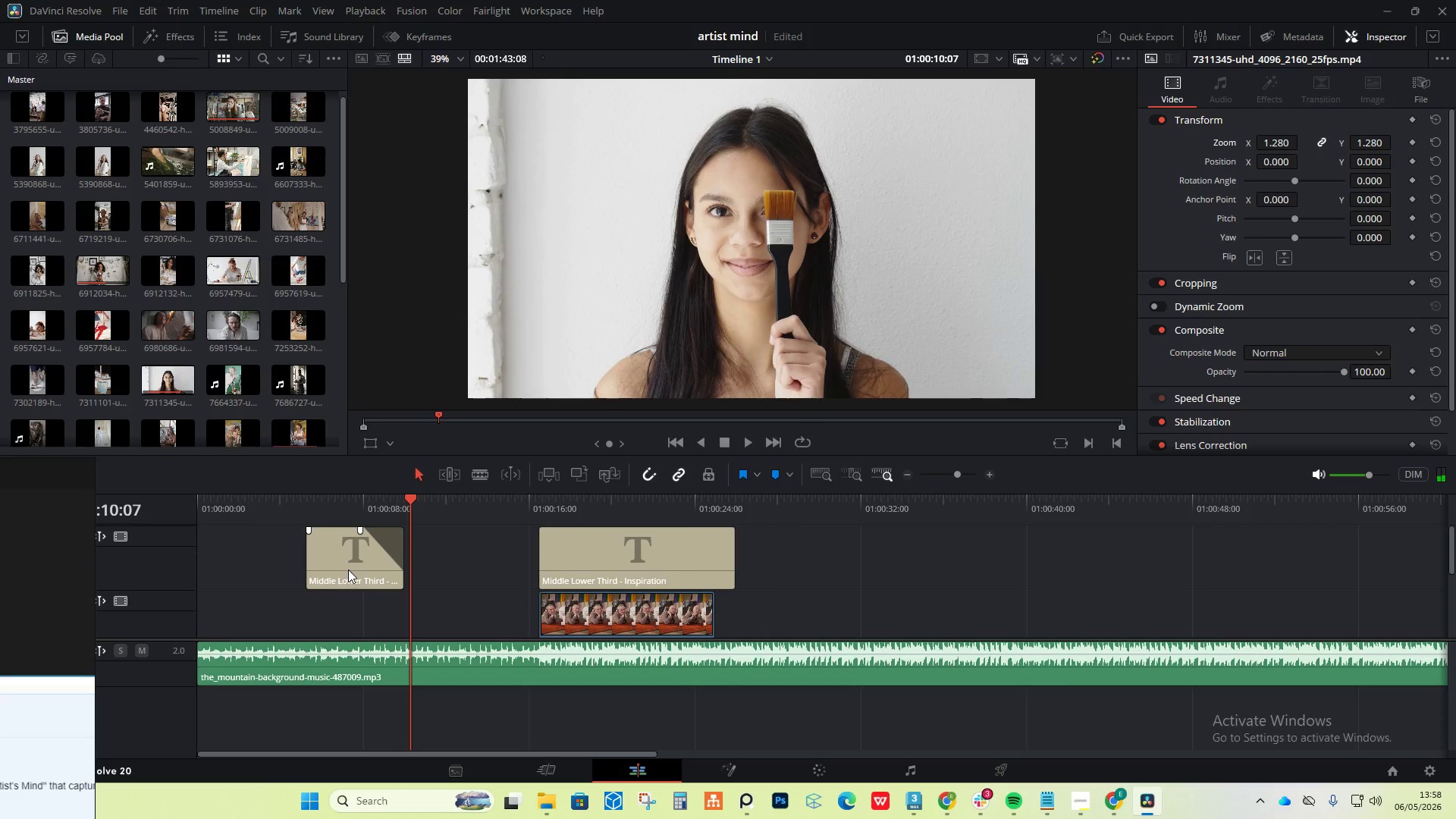 
left_click([348, 570])
 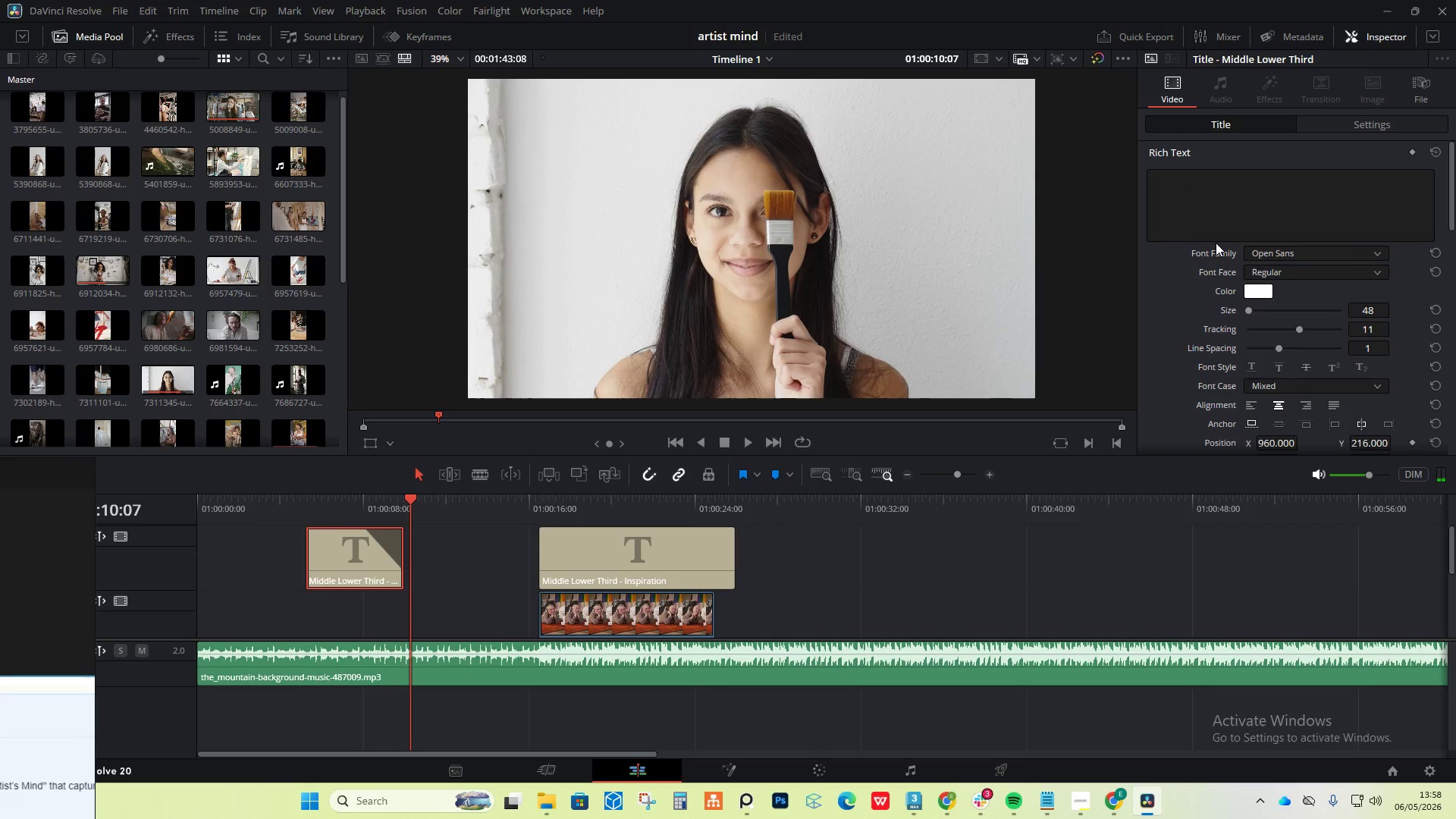 
scroll: coordinate [1210, 253], scroll_direction: down, amount: 5.0
 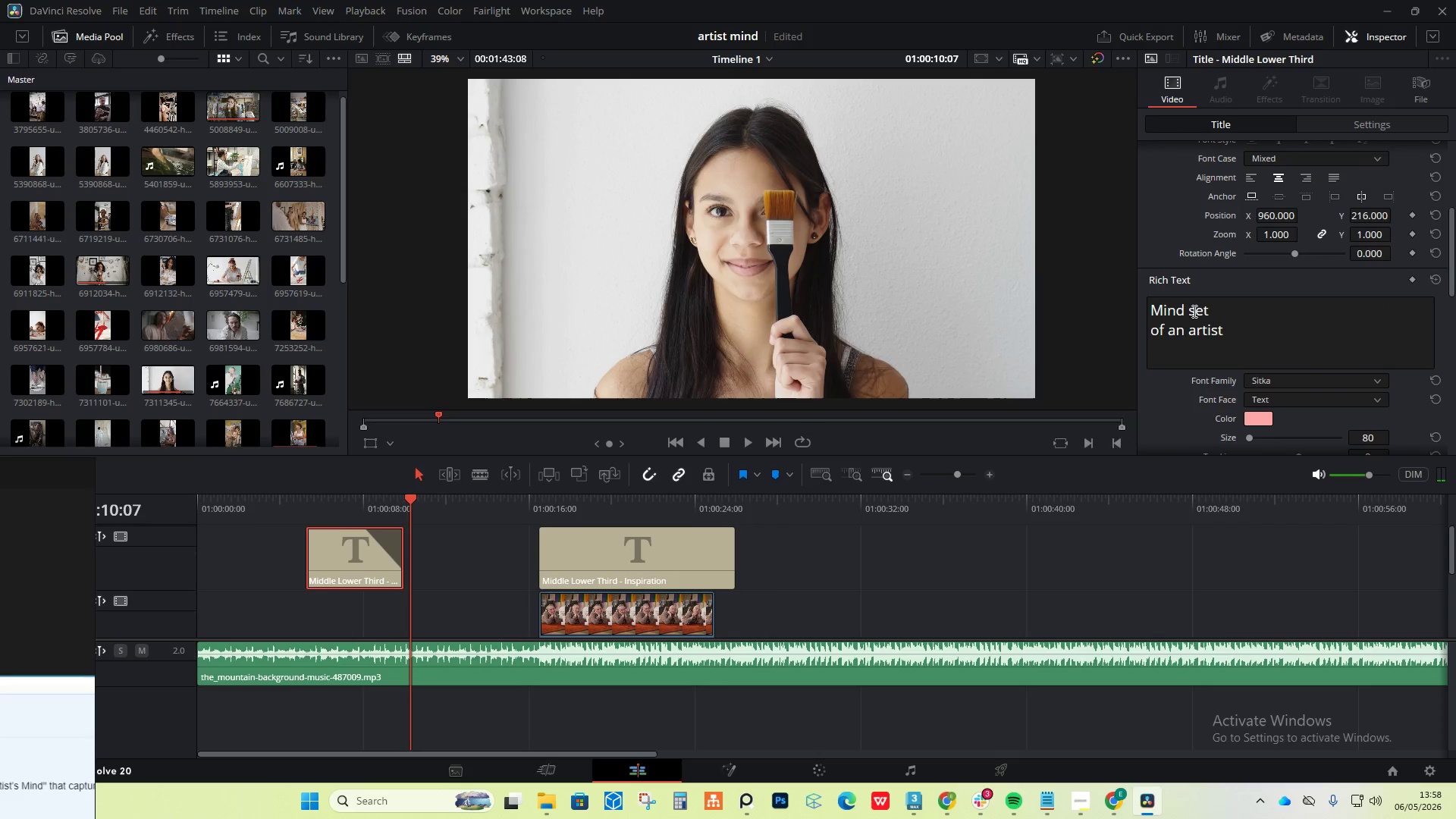 
left_click([1192, 312])
 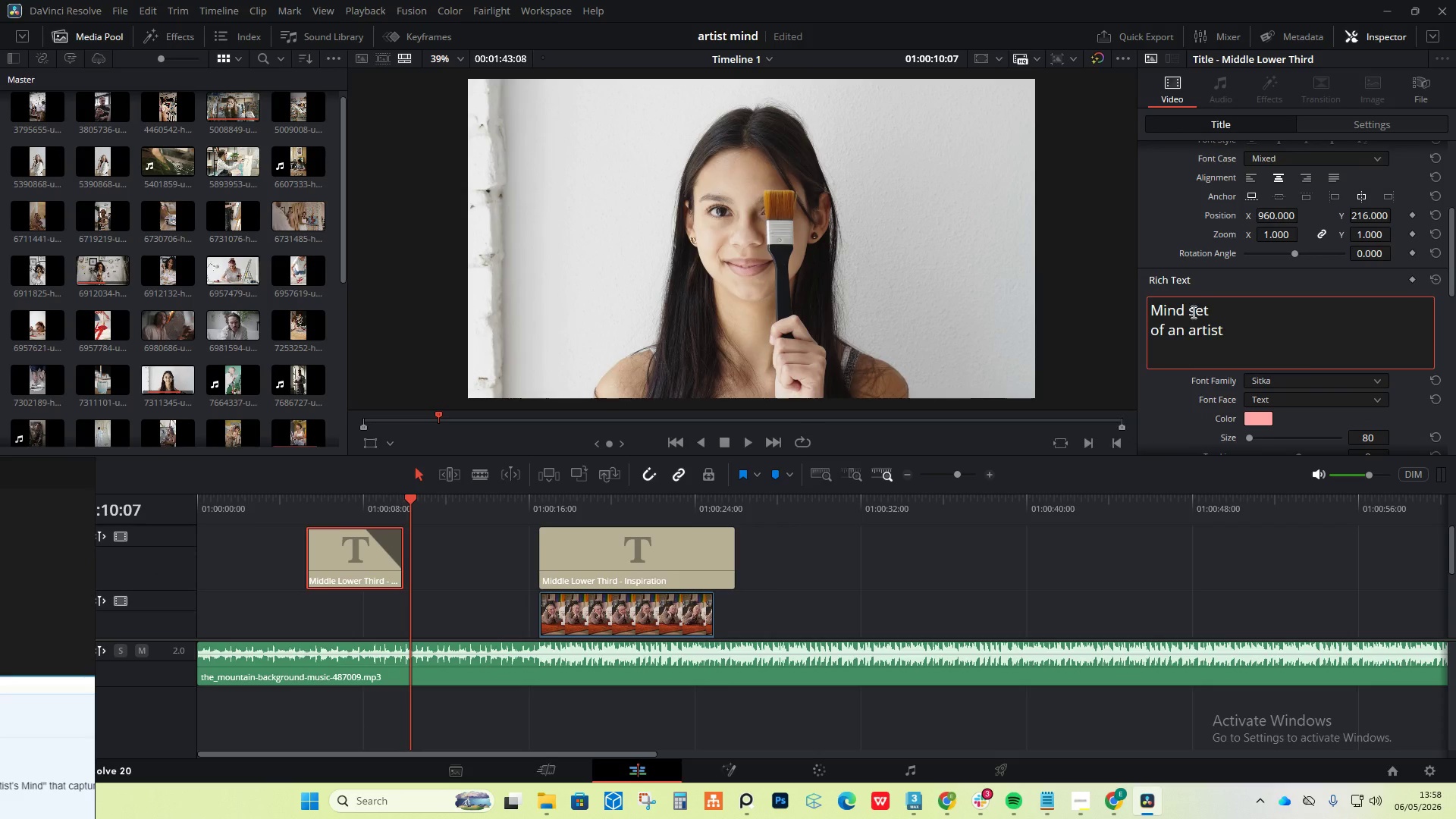 
key(ArrowLeft)
 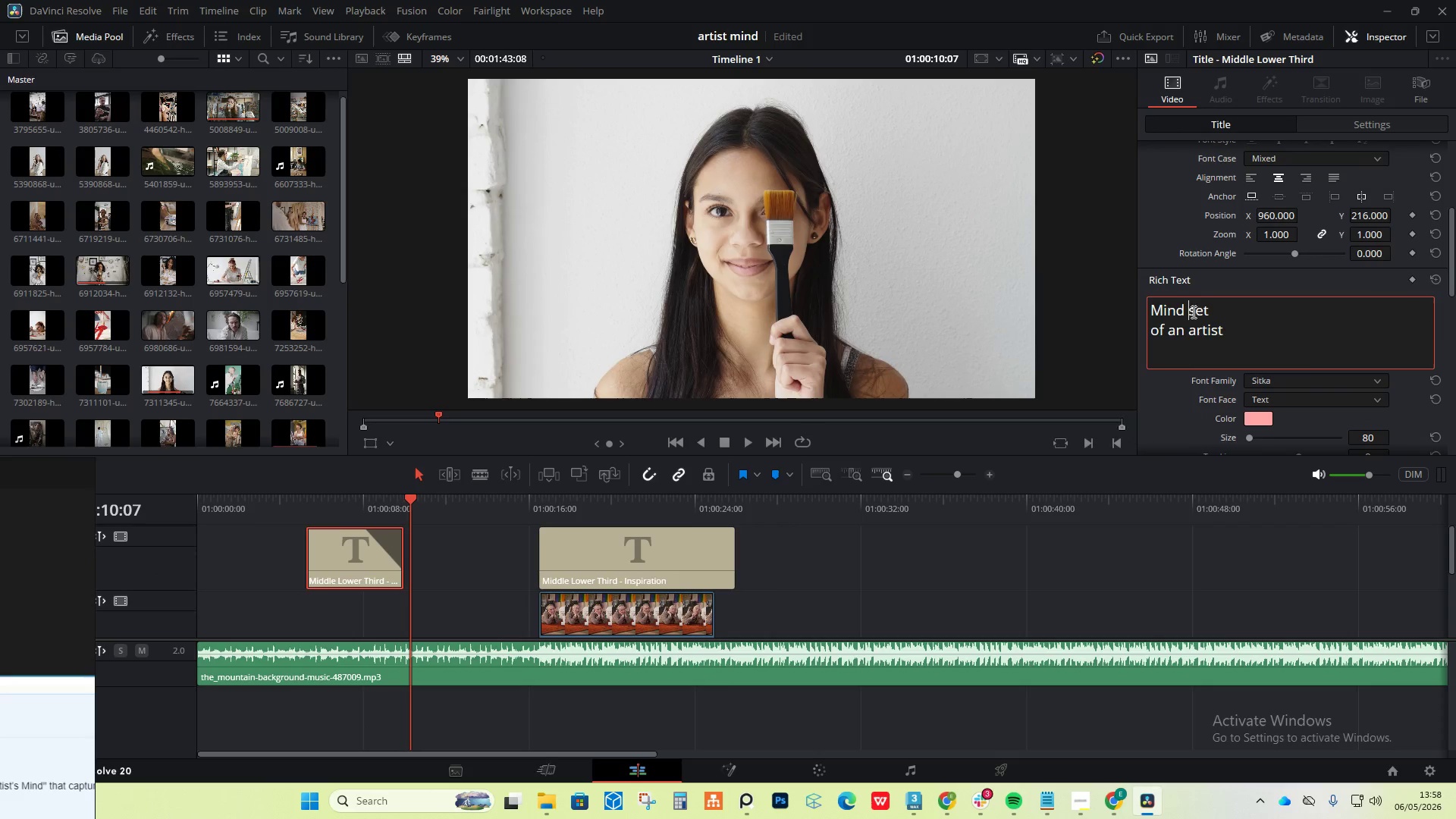 
key(Backspace)
 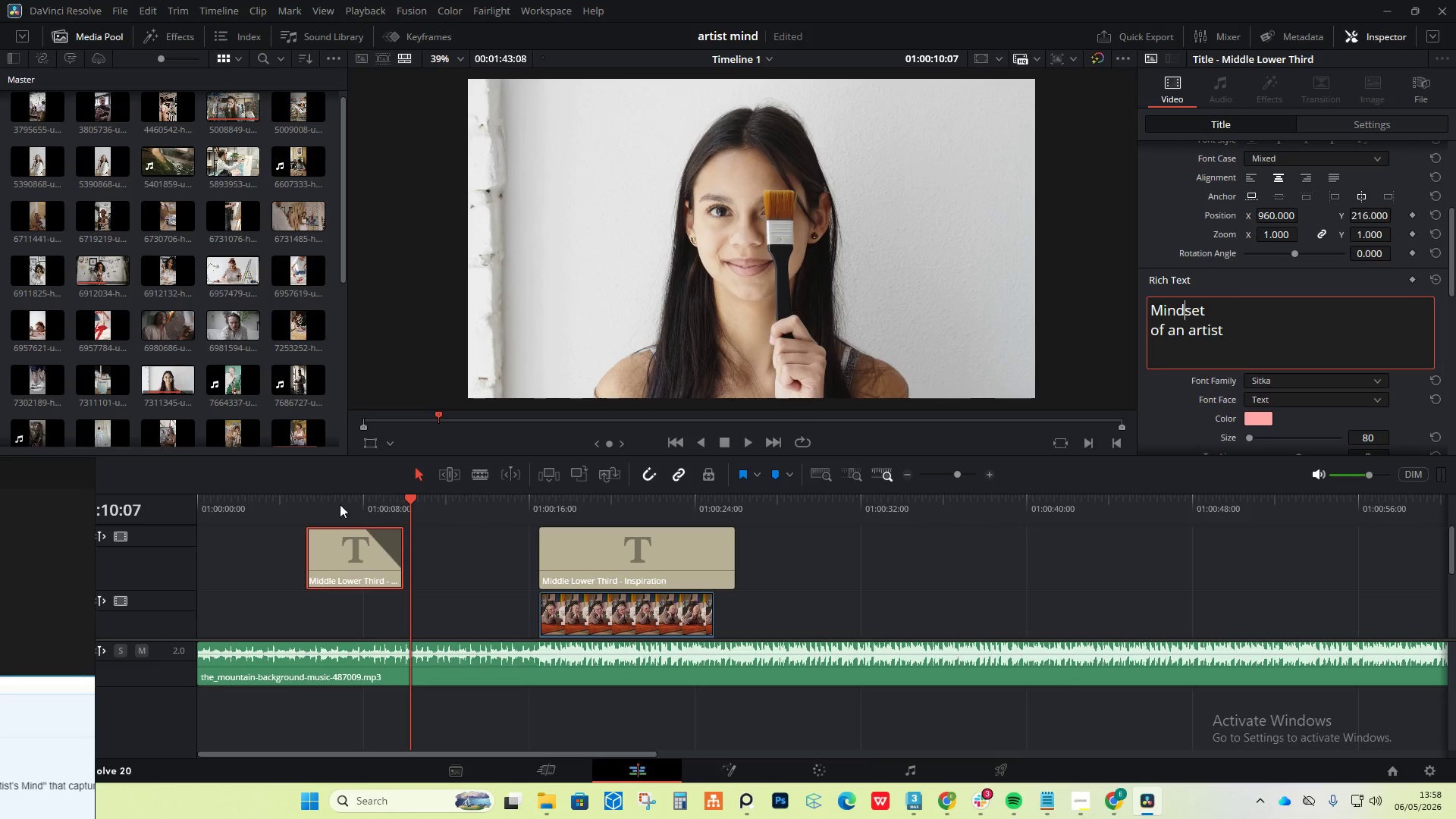 
key(Space)
 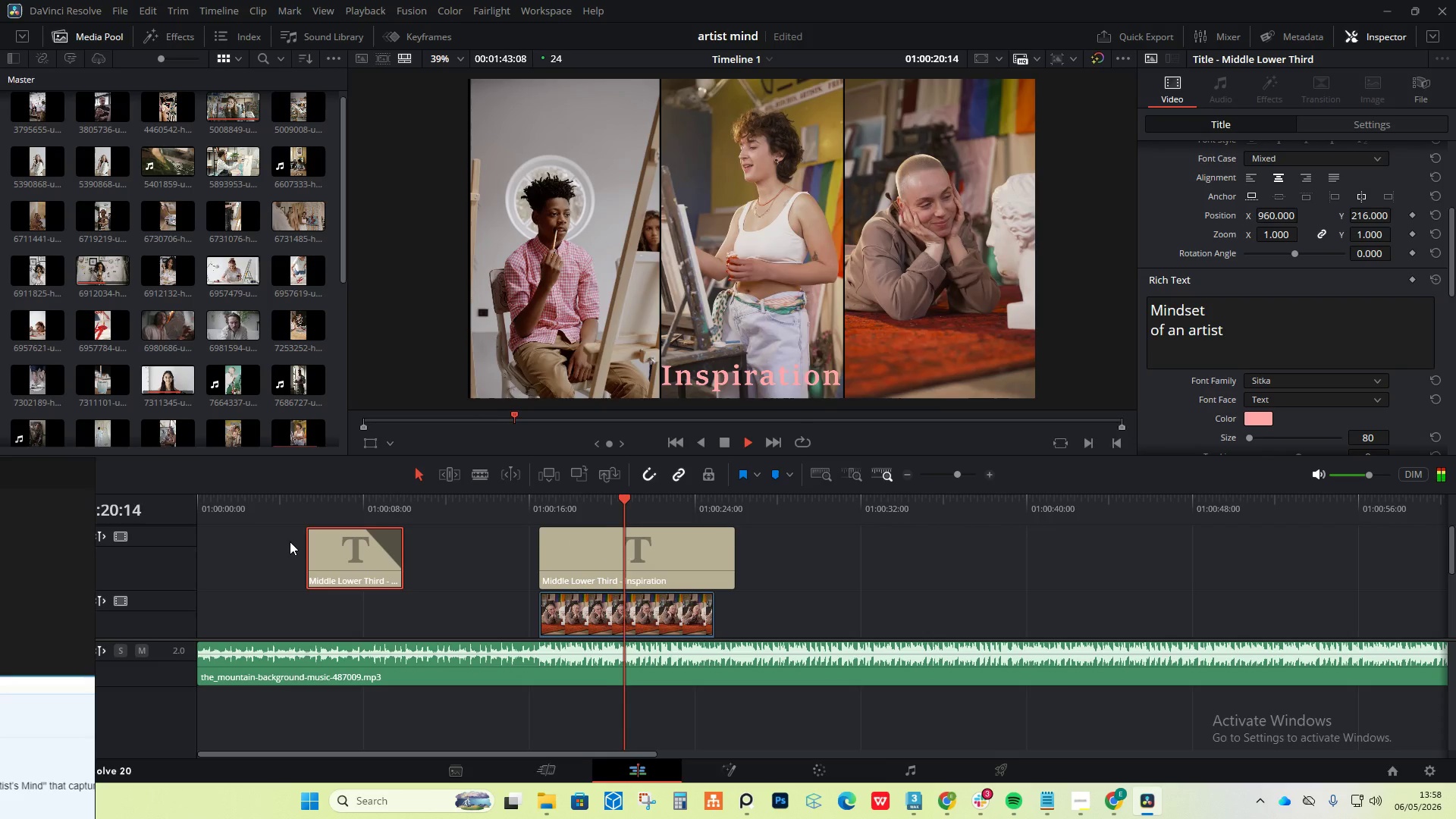 
wait(22.08)
 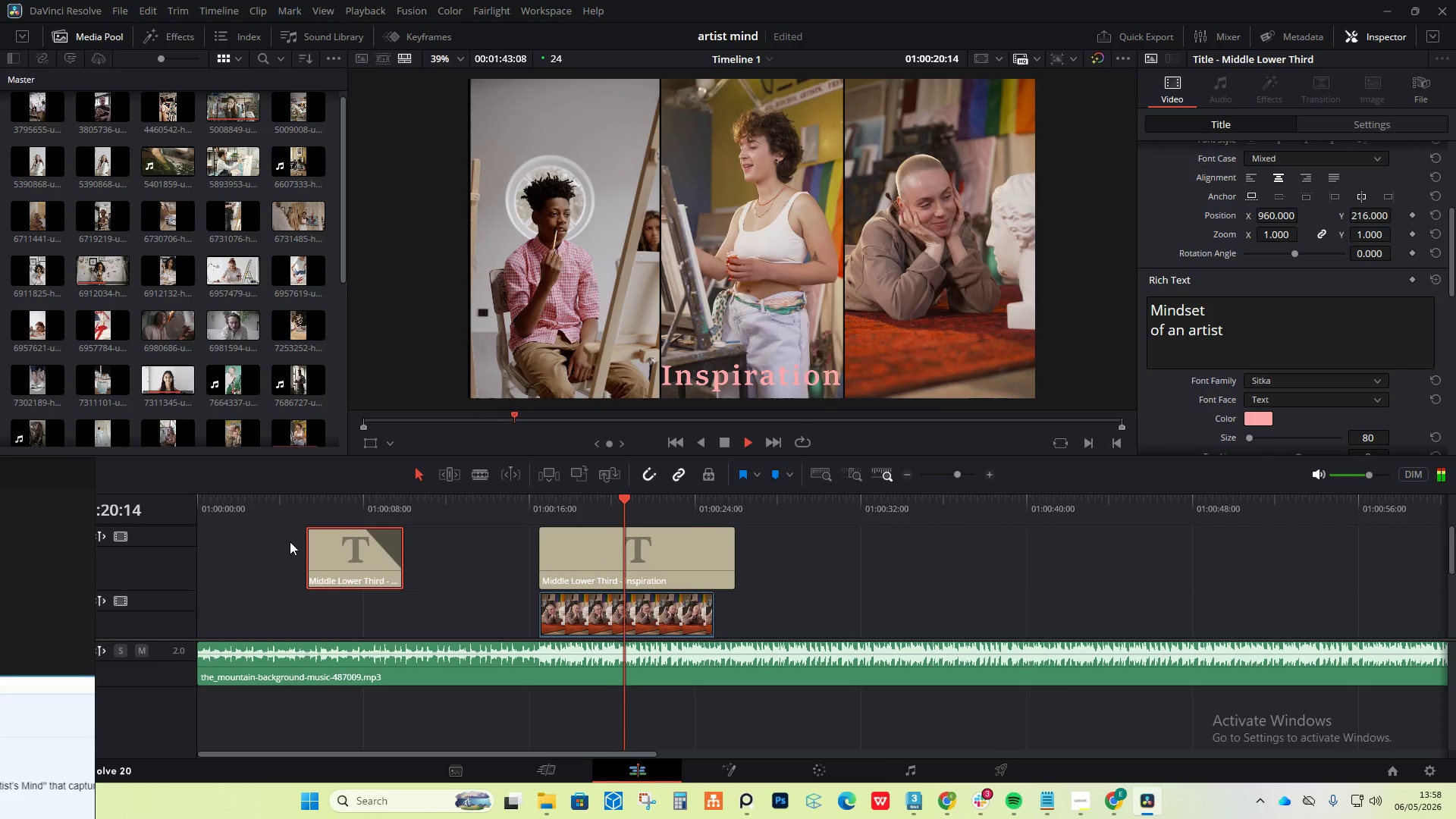 
key(Space)
 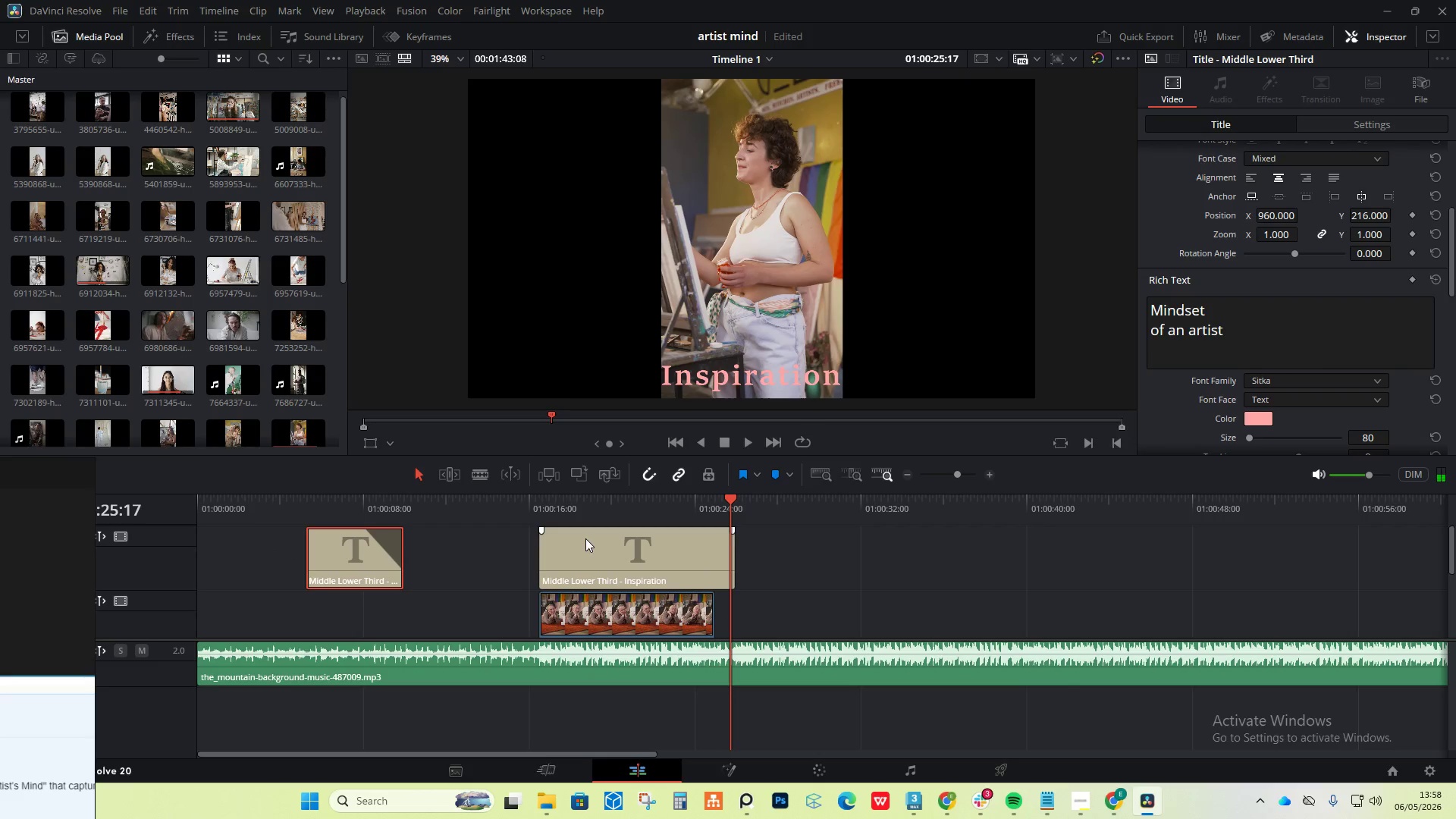 
key(Space)
 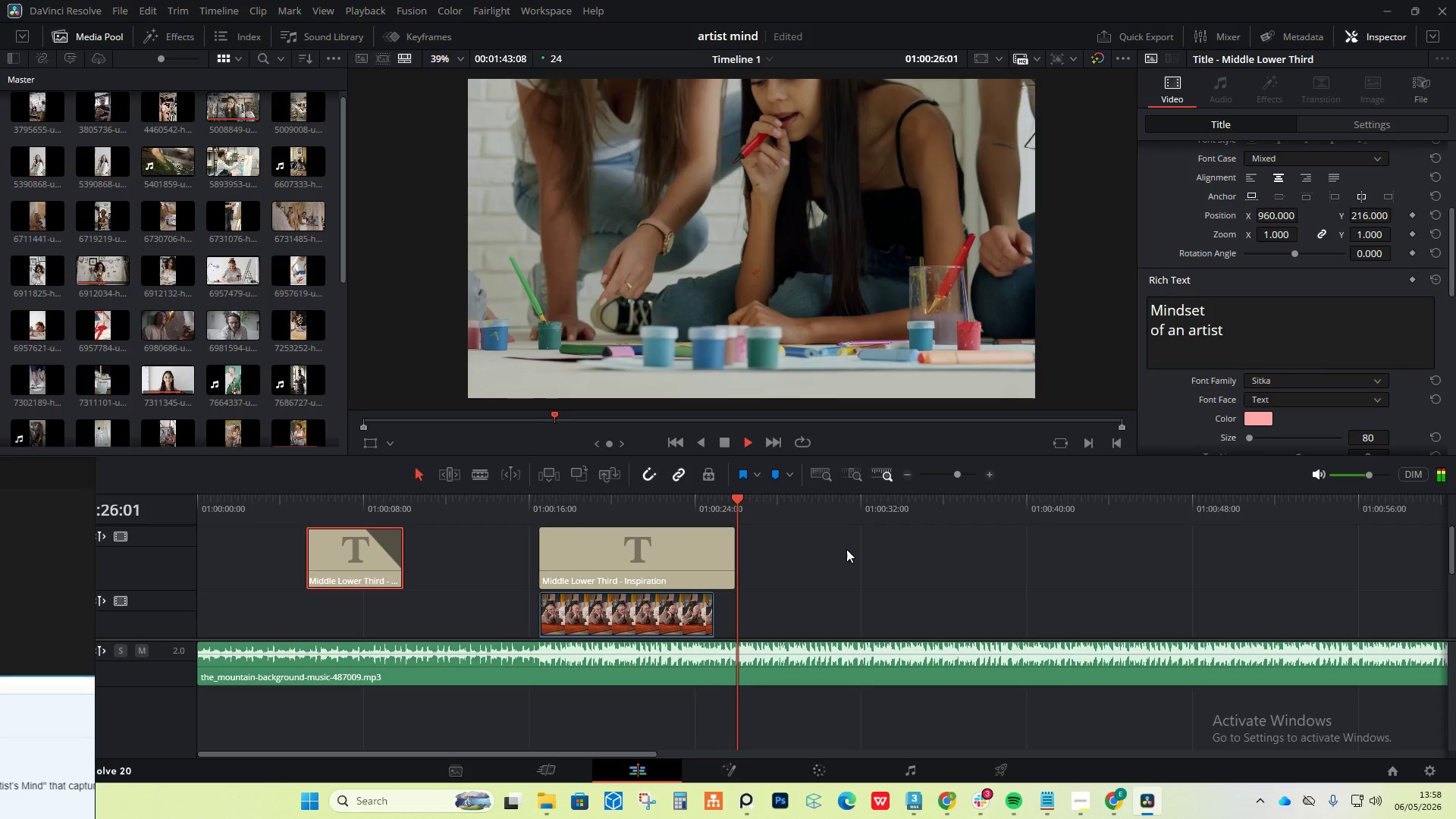 
key(Space)
 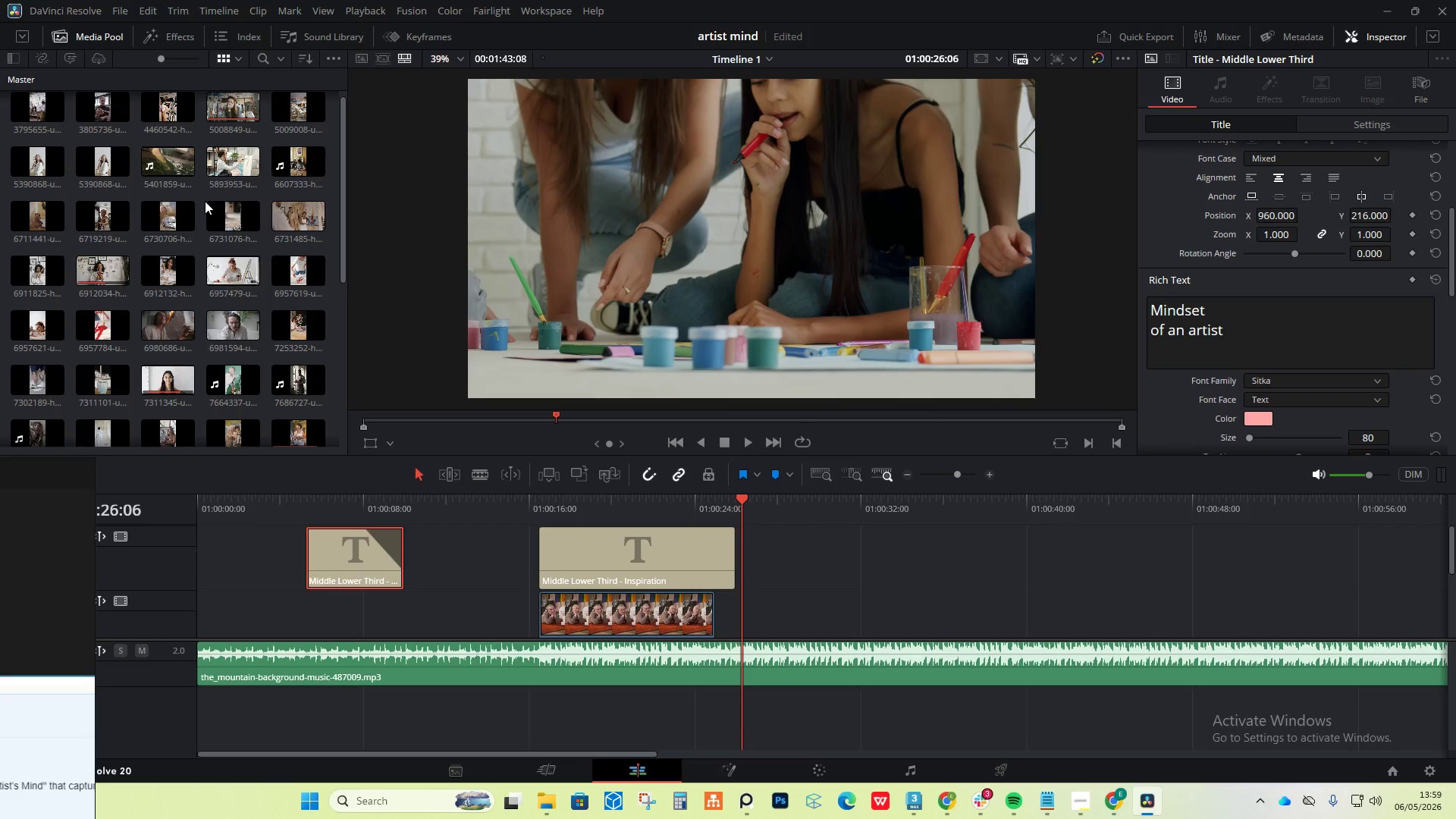 
wait(19.85)
 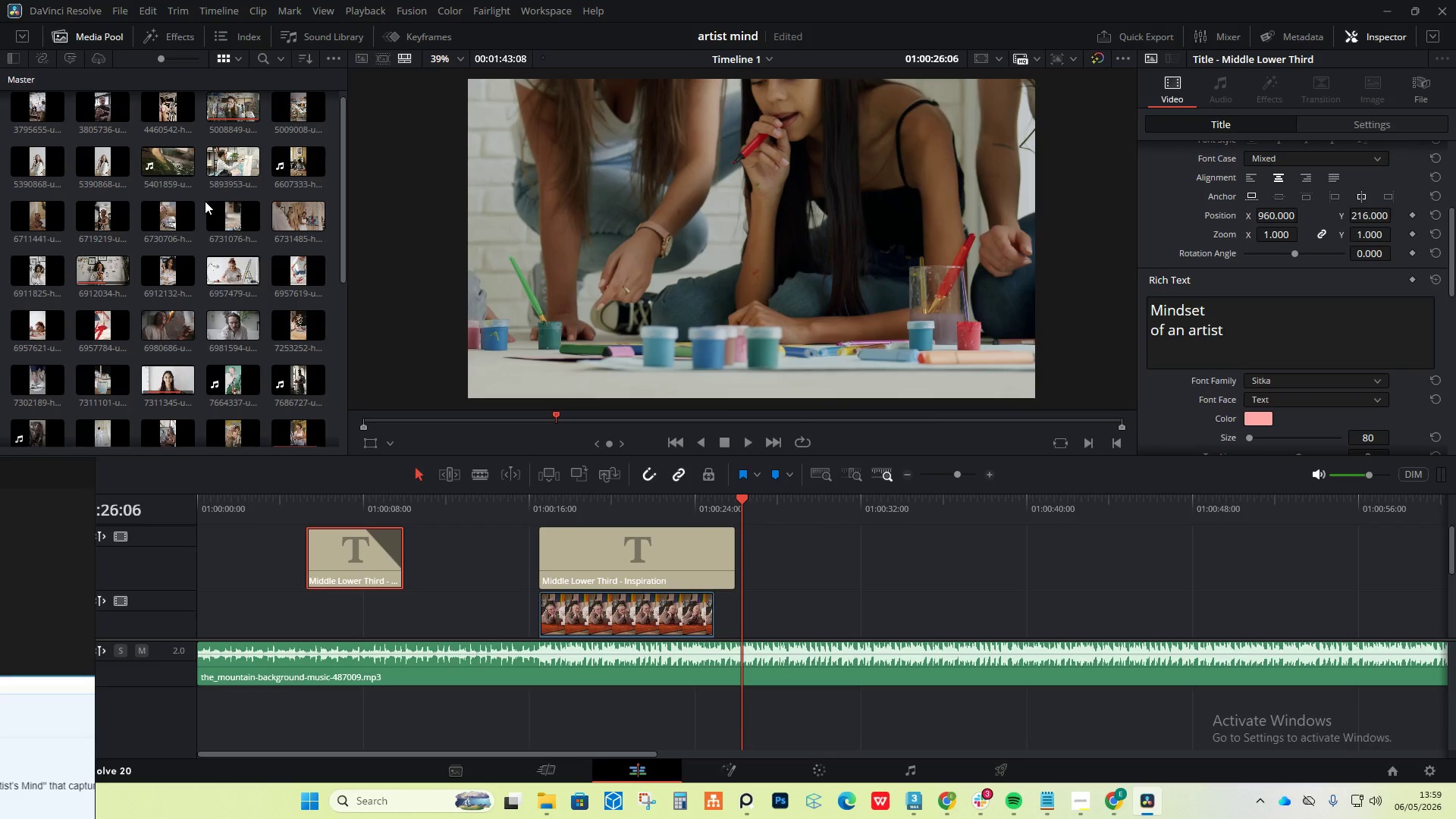 
mouse_move([169, 108])
 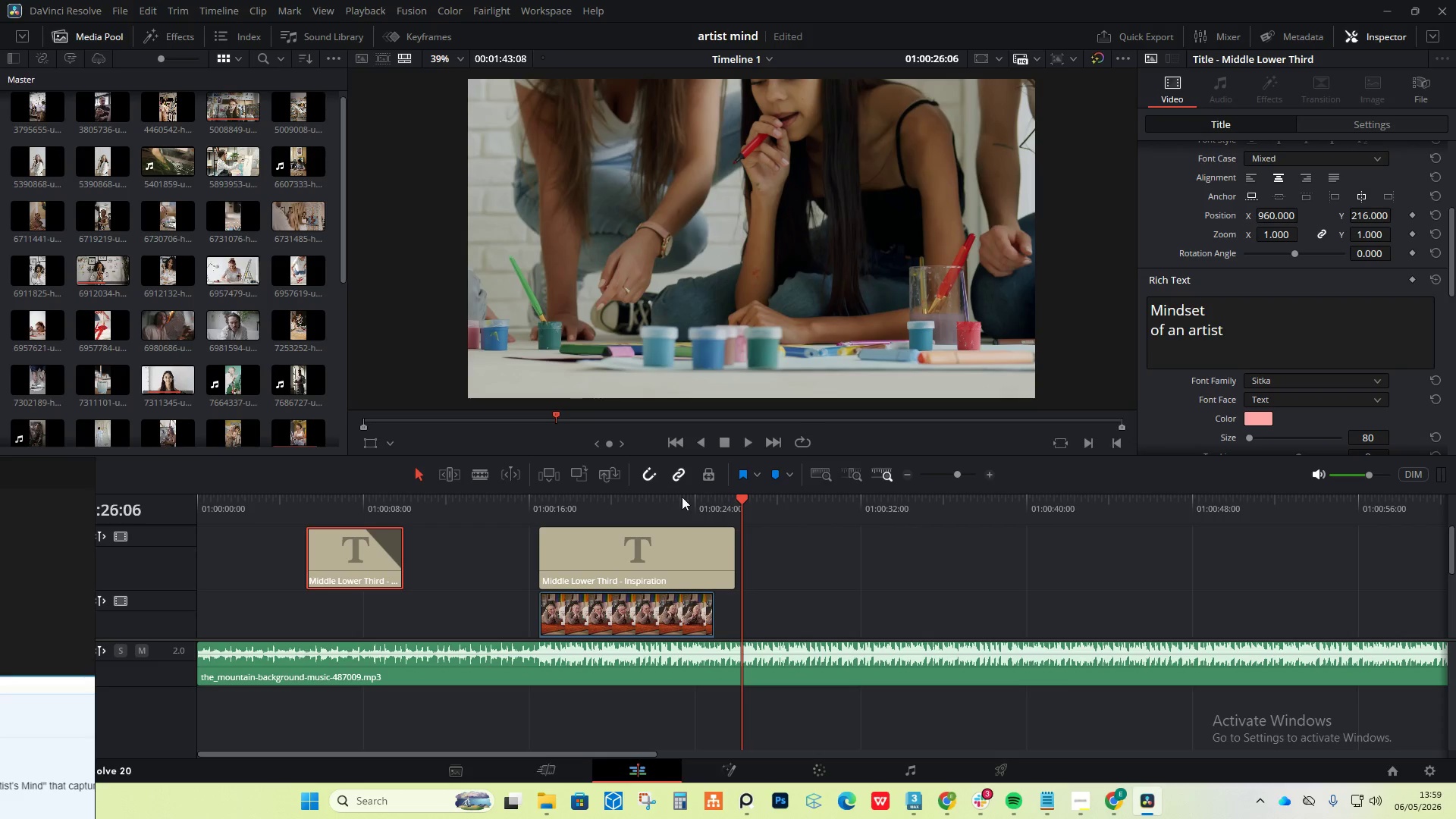 
left_click_drag(start_coordinate=[742, 496], to_coordinate=[715, 494])
 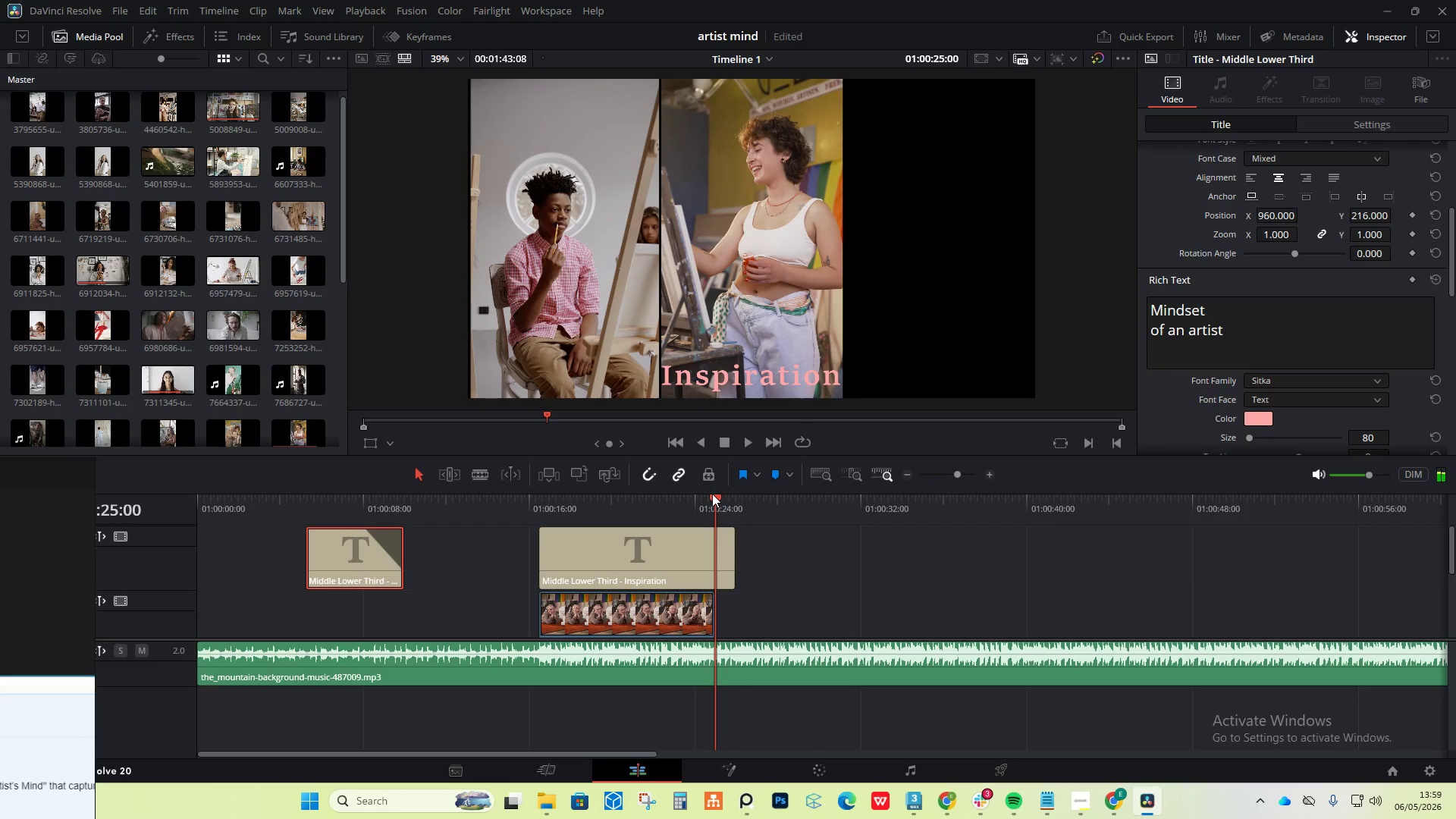 
key(Space)
 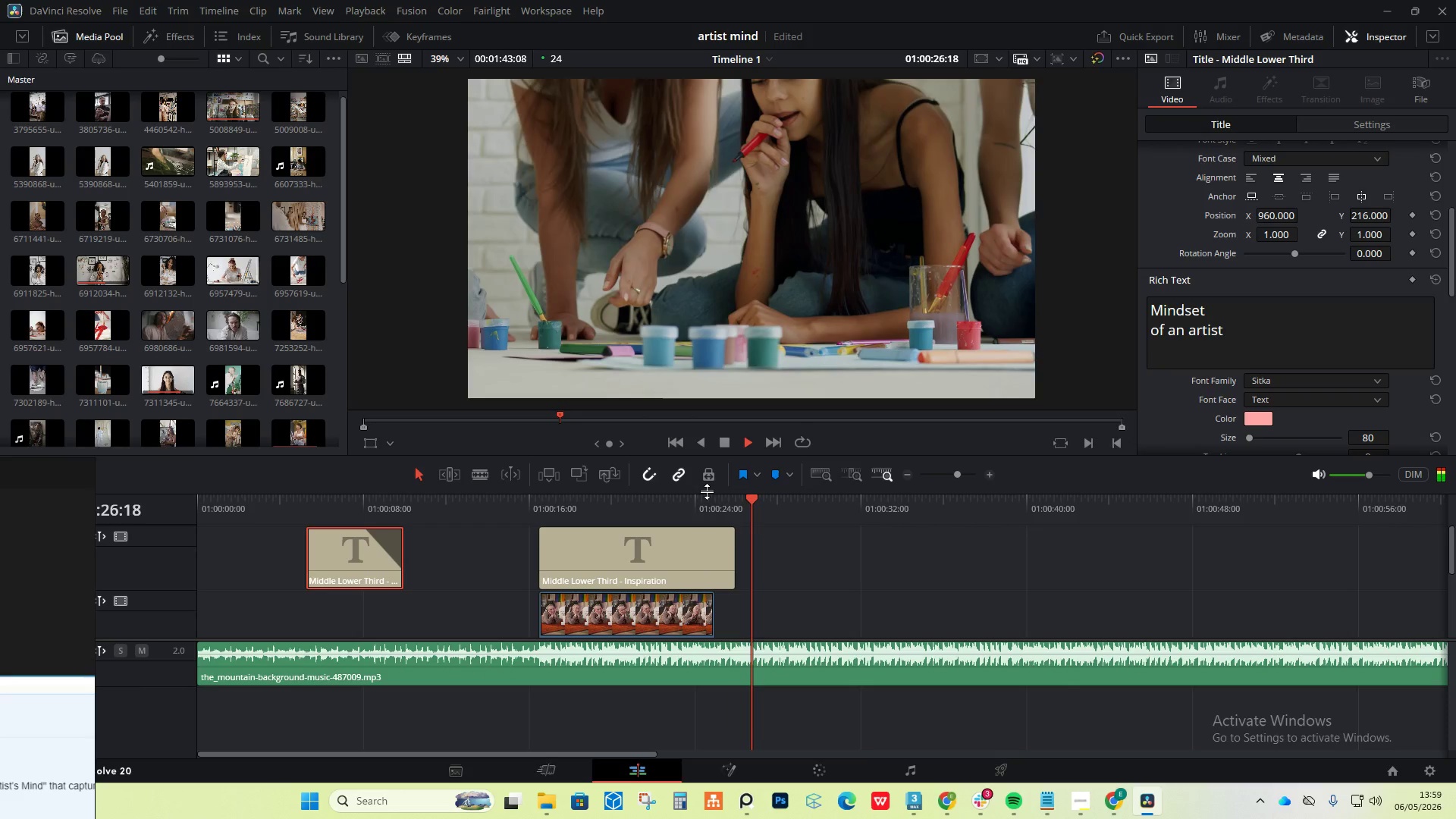 
key(Space)
 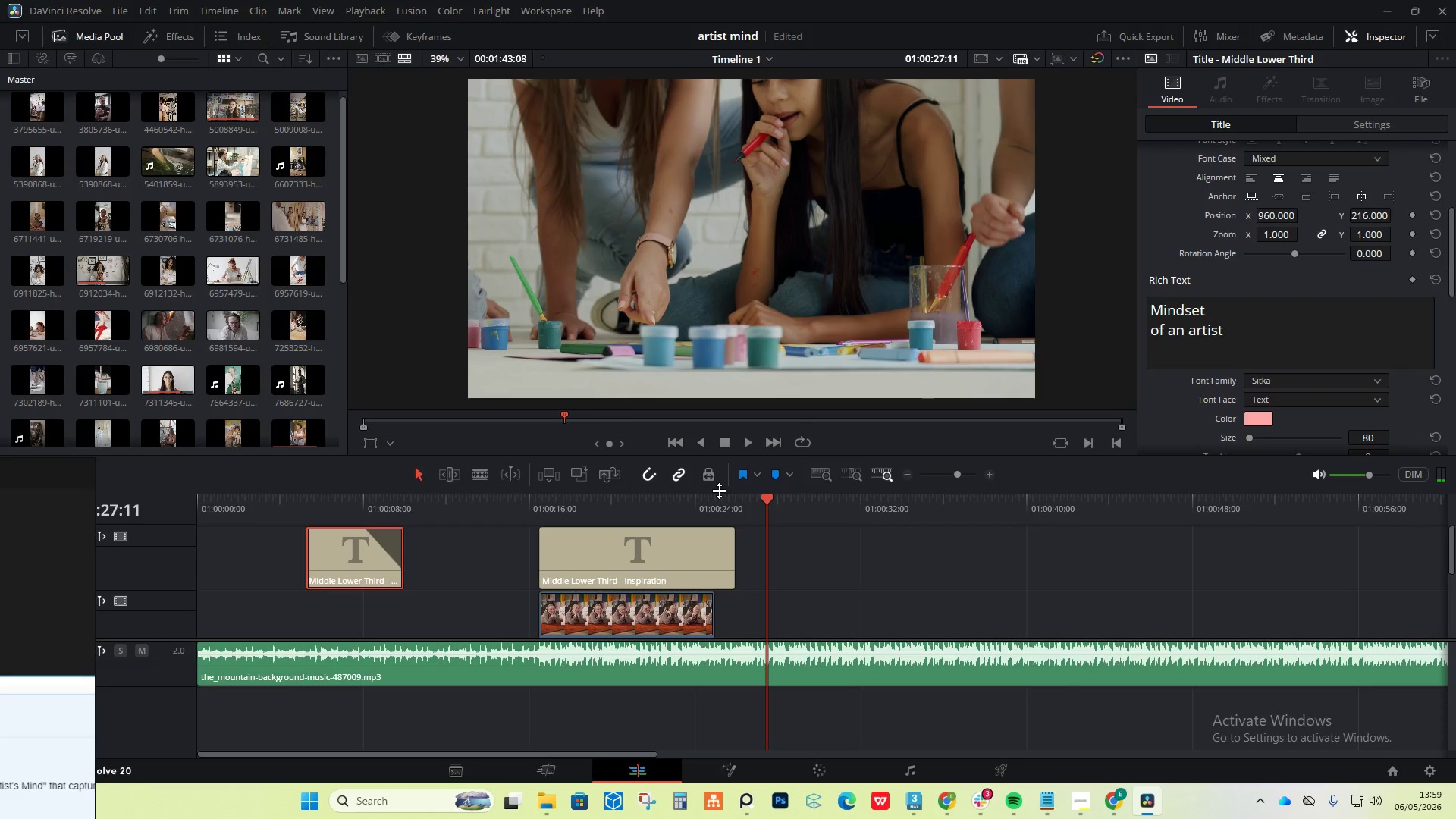 
wait(9.25)
 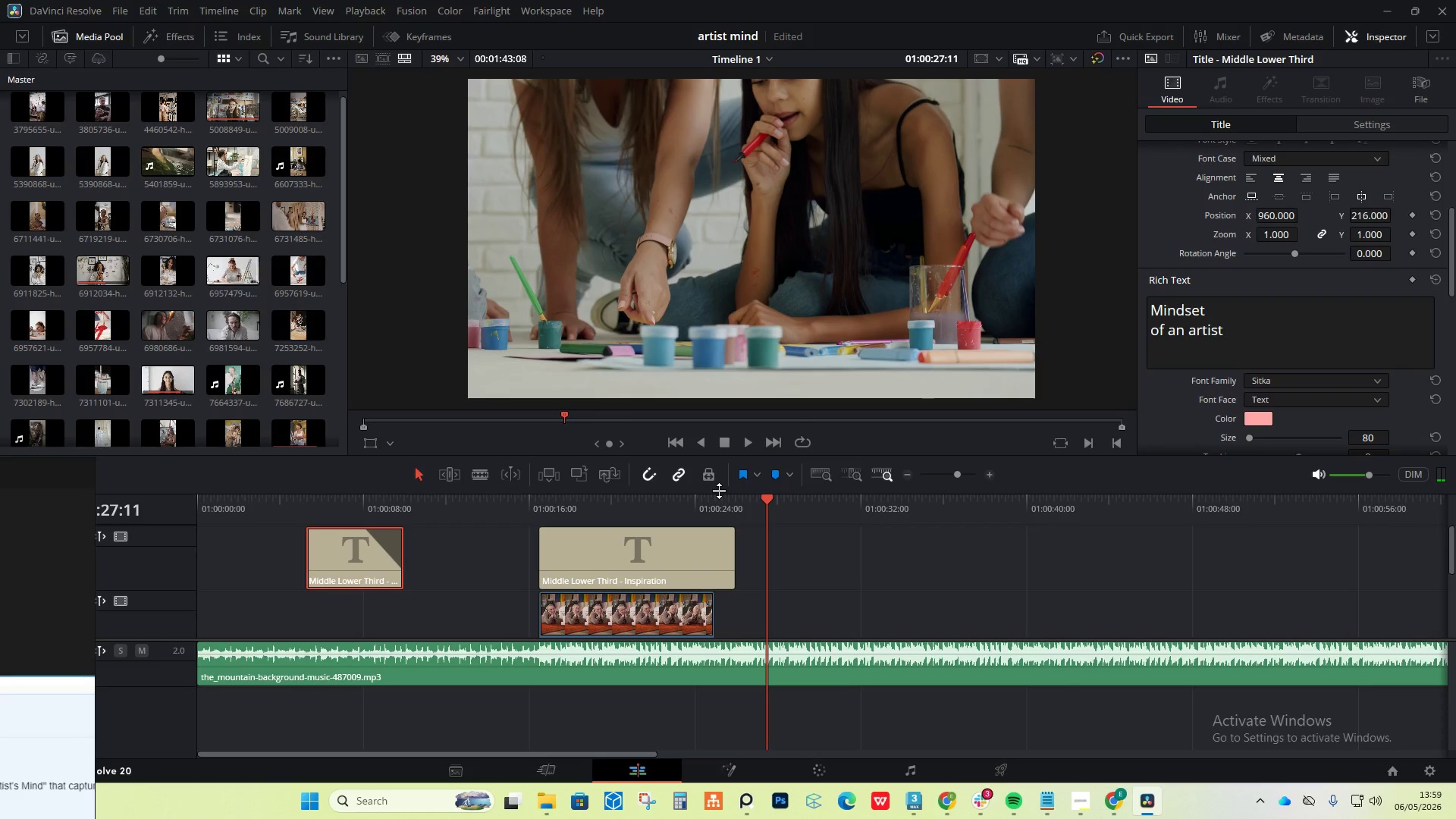 
scroll: coordinate [795, 595], scroll_direction: down, amount: 2.0
 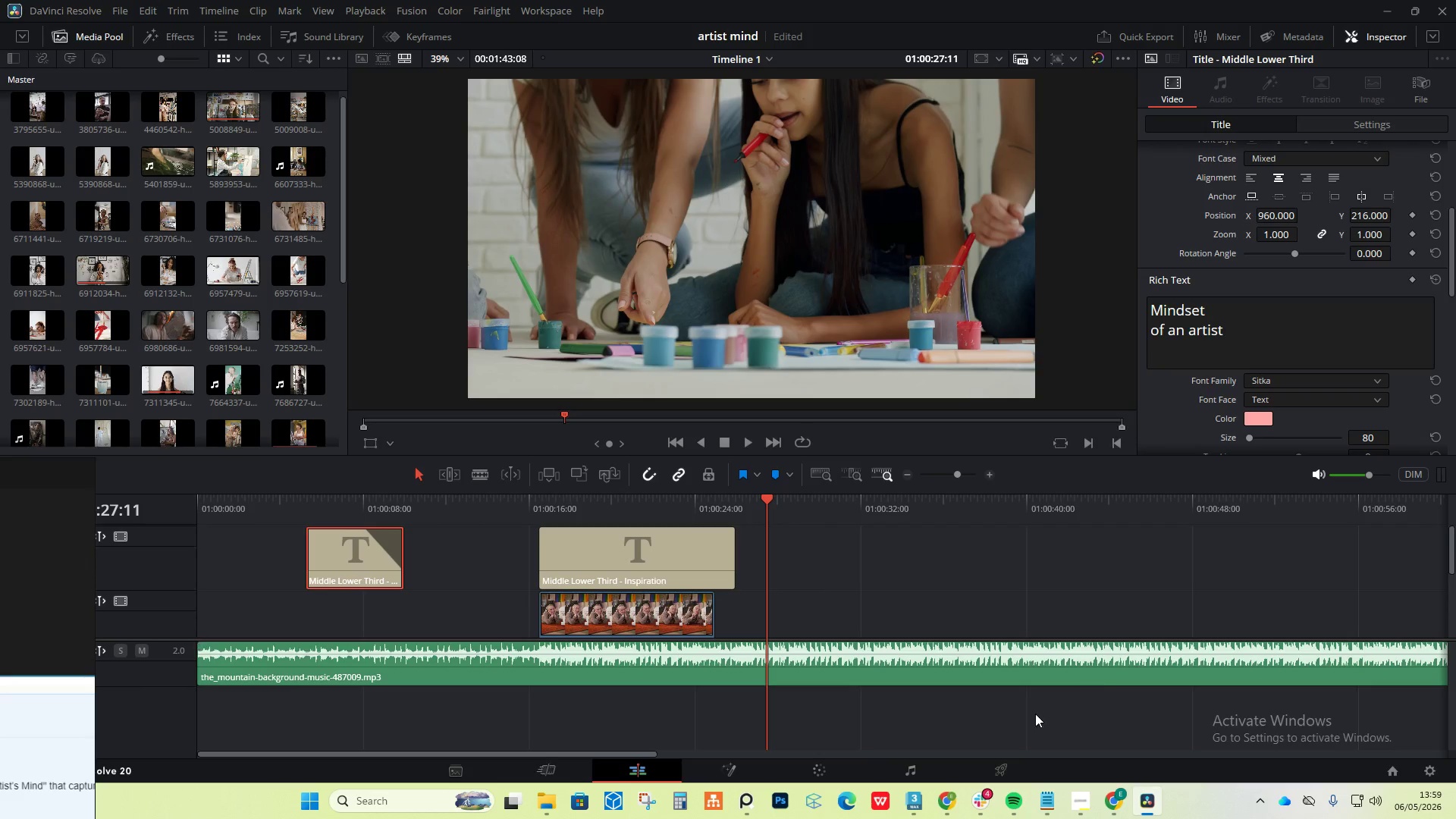 
left_click([991, 795])
 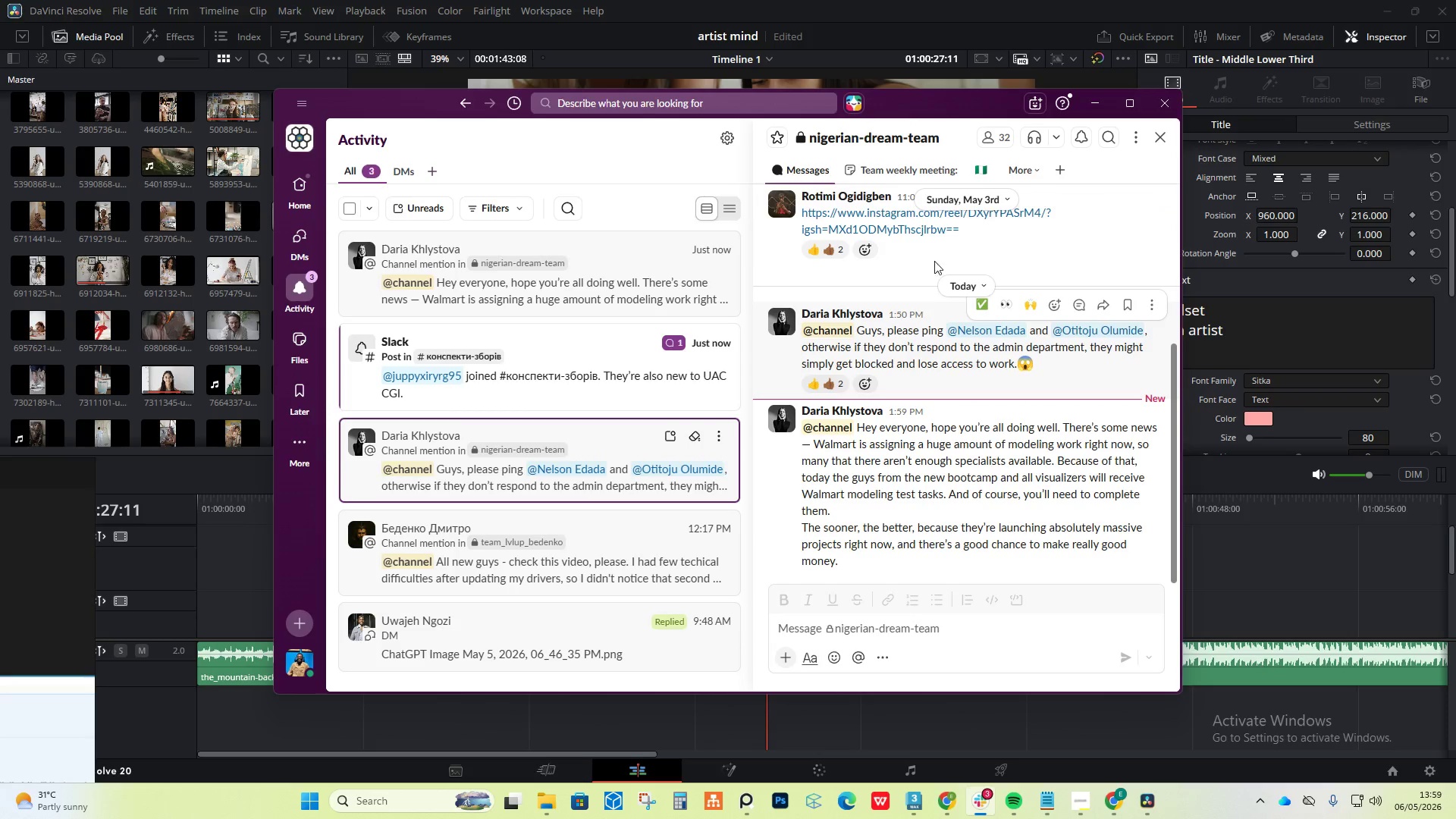 
left_click([1097, 107])
 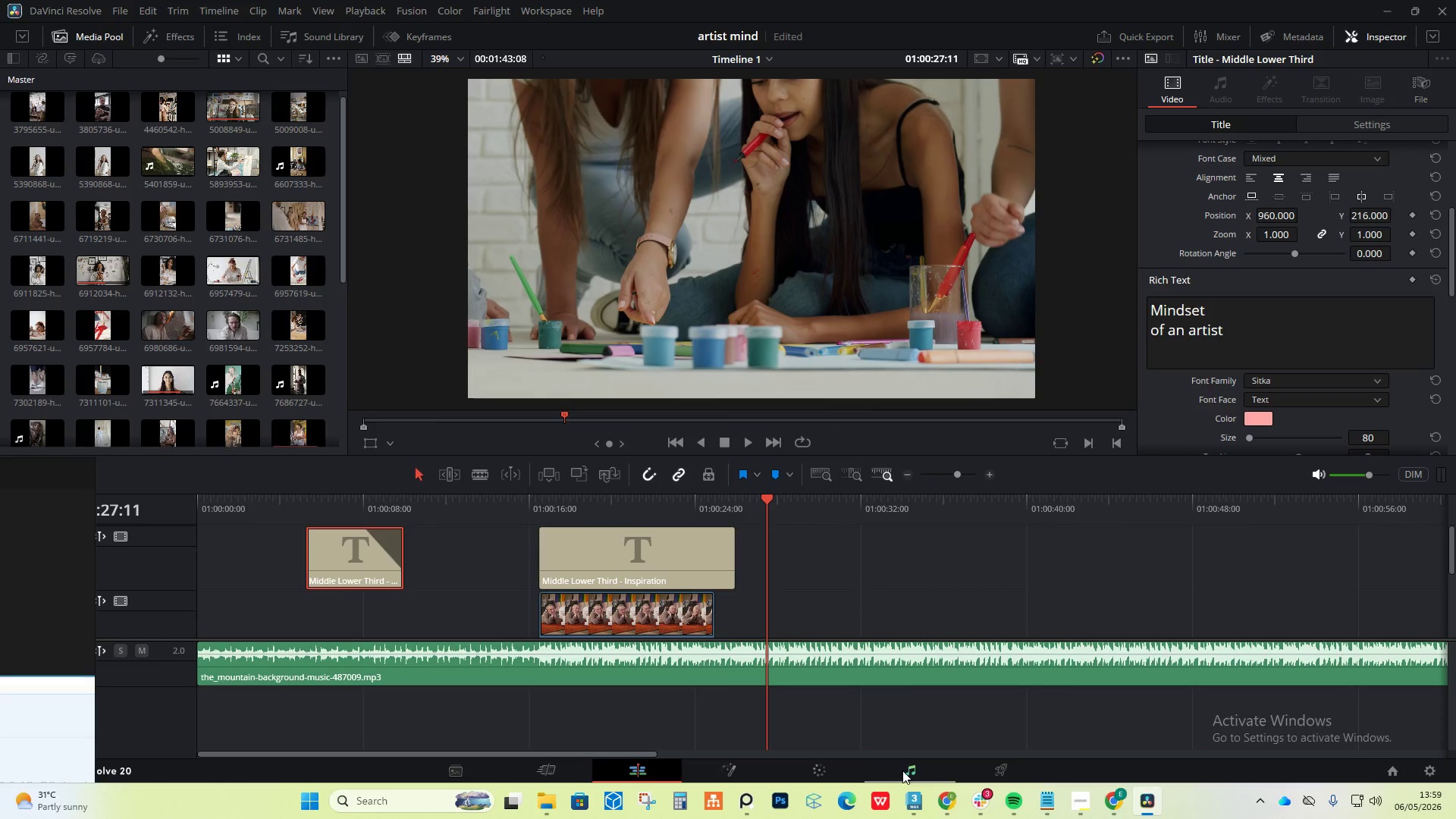 
left_click([977, 794])
 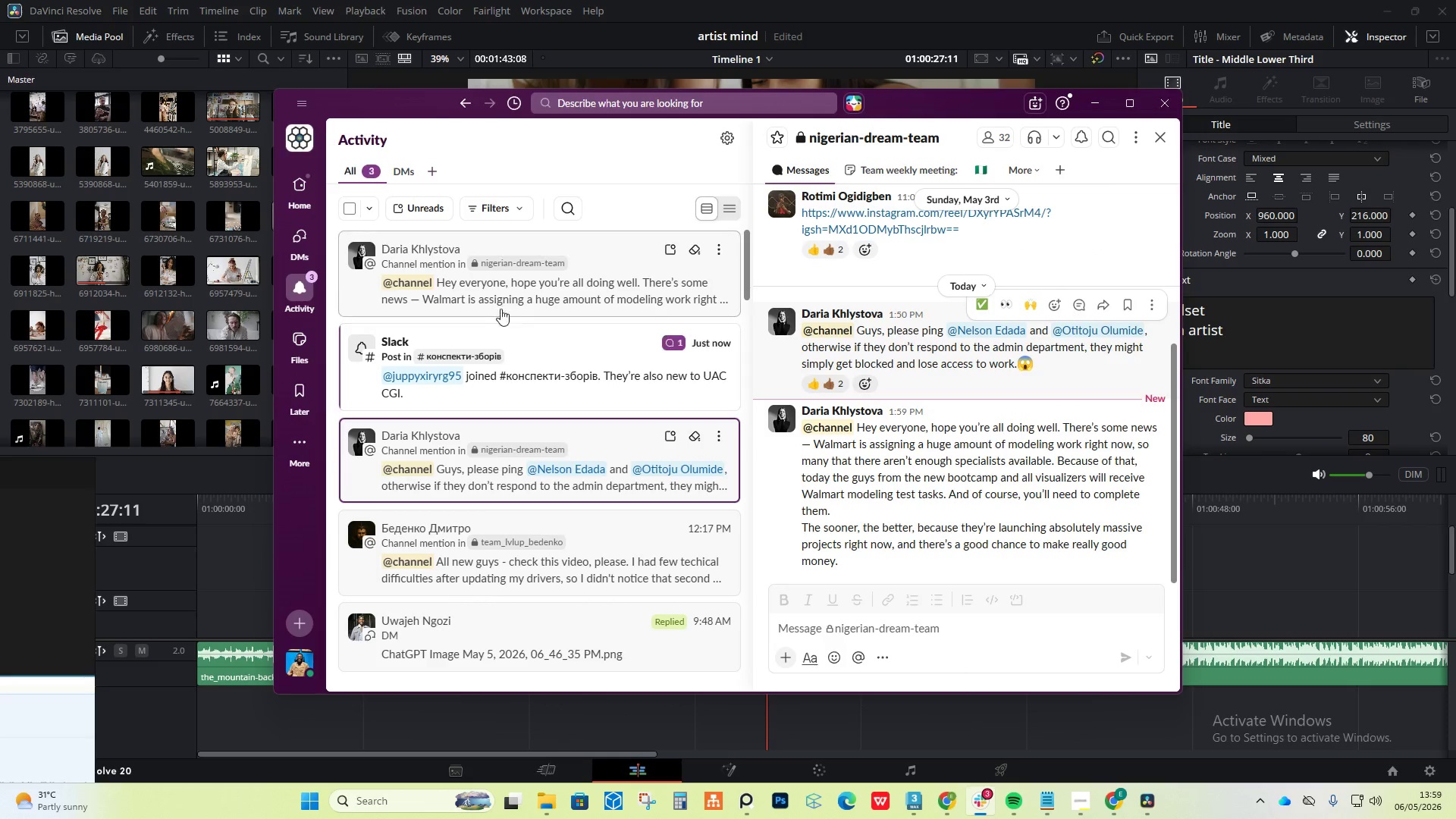 
left_click([533, 283])
 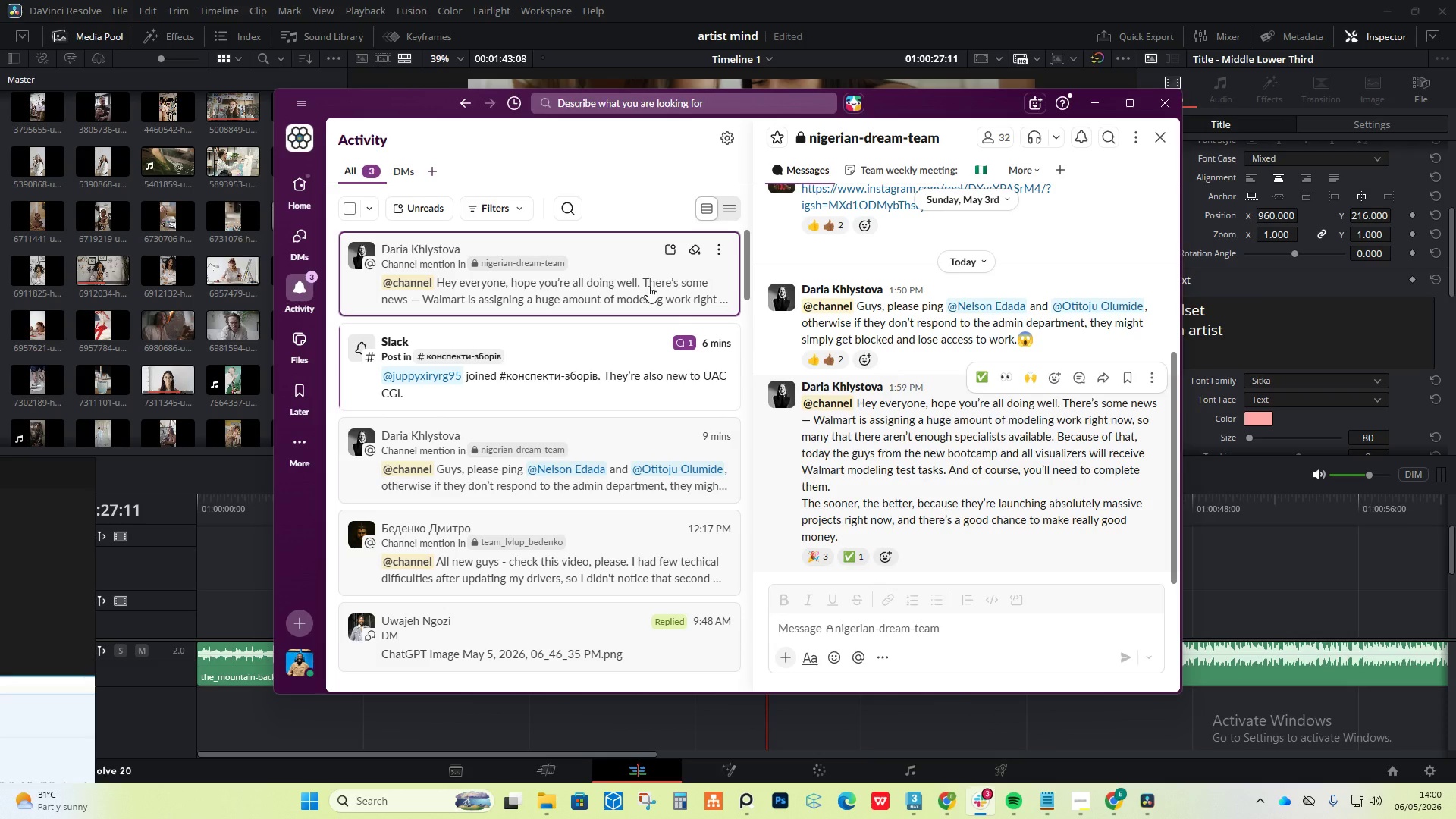 
wait(59.3)
 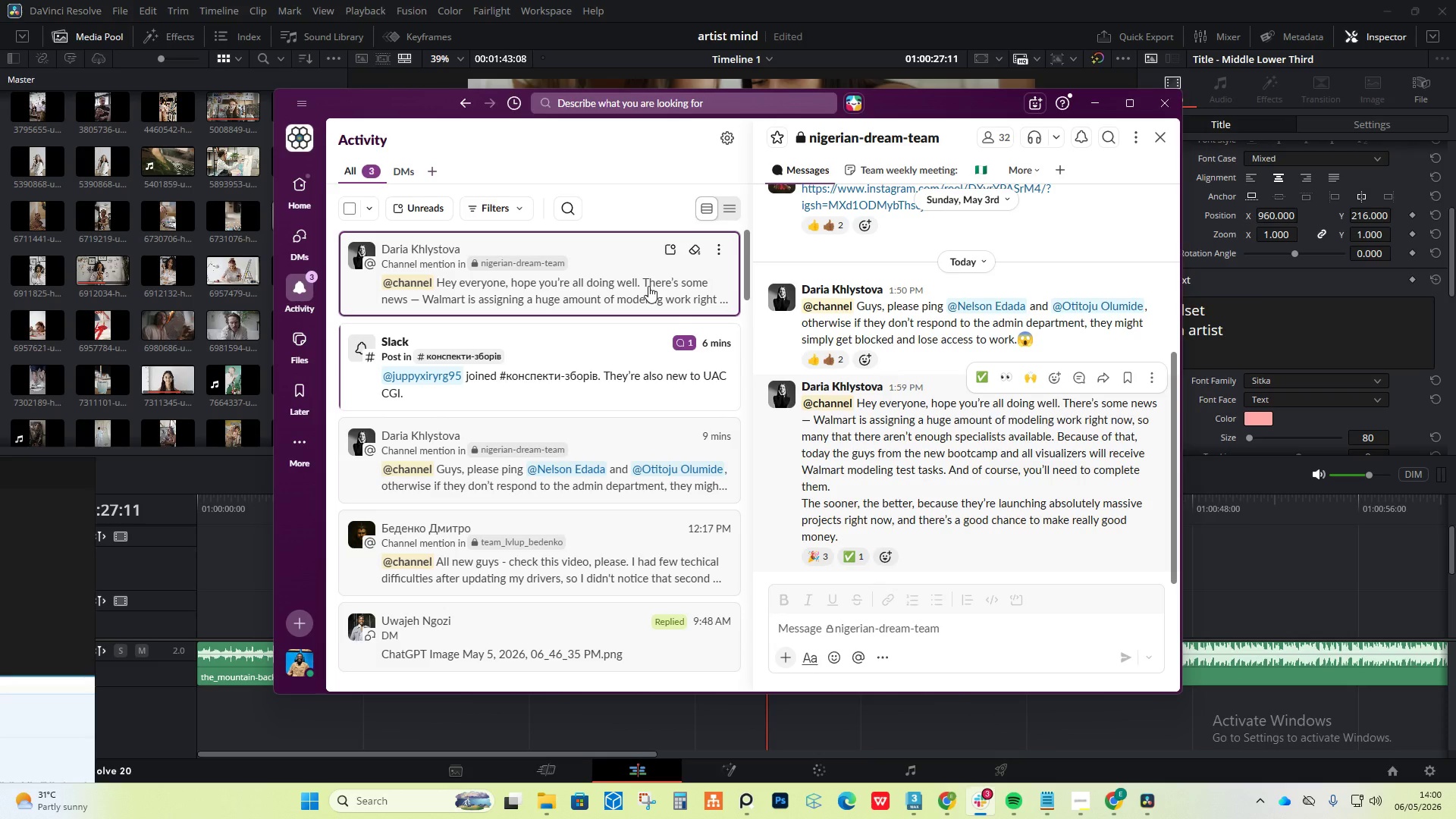 
left_click([605, 153])
 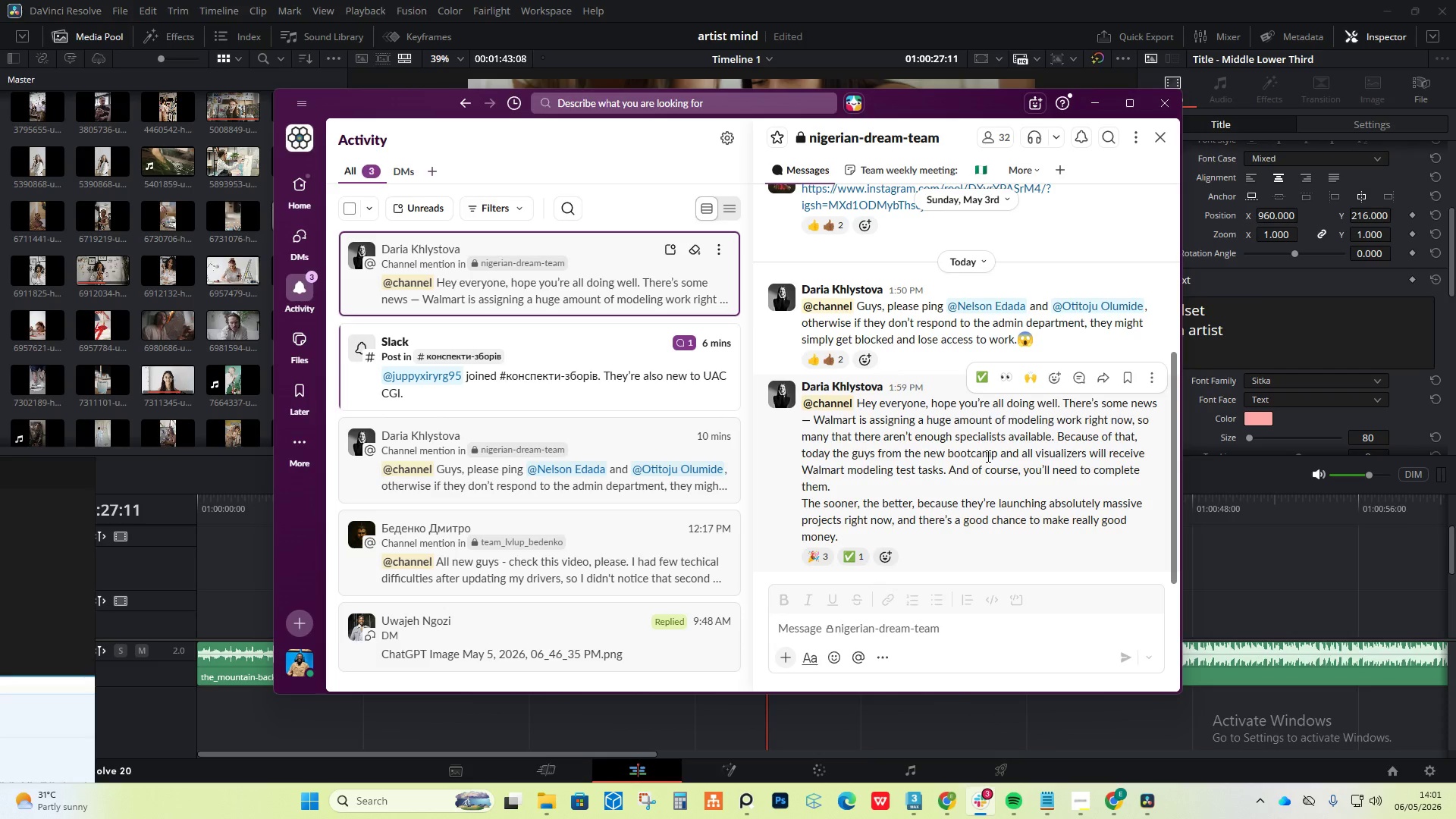 
wait(53.27)
 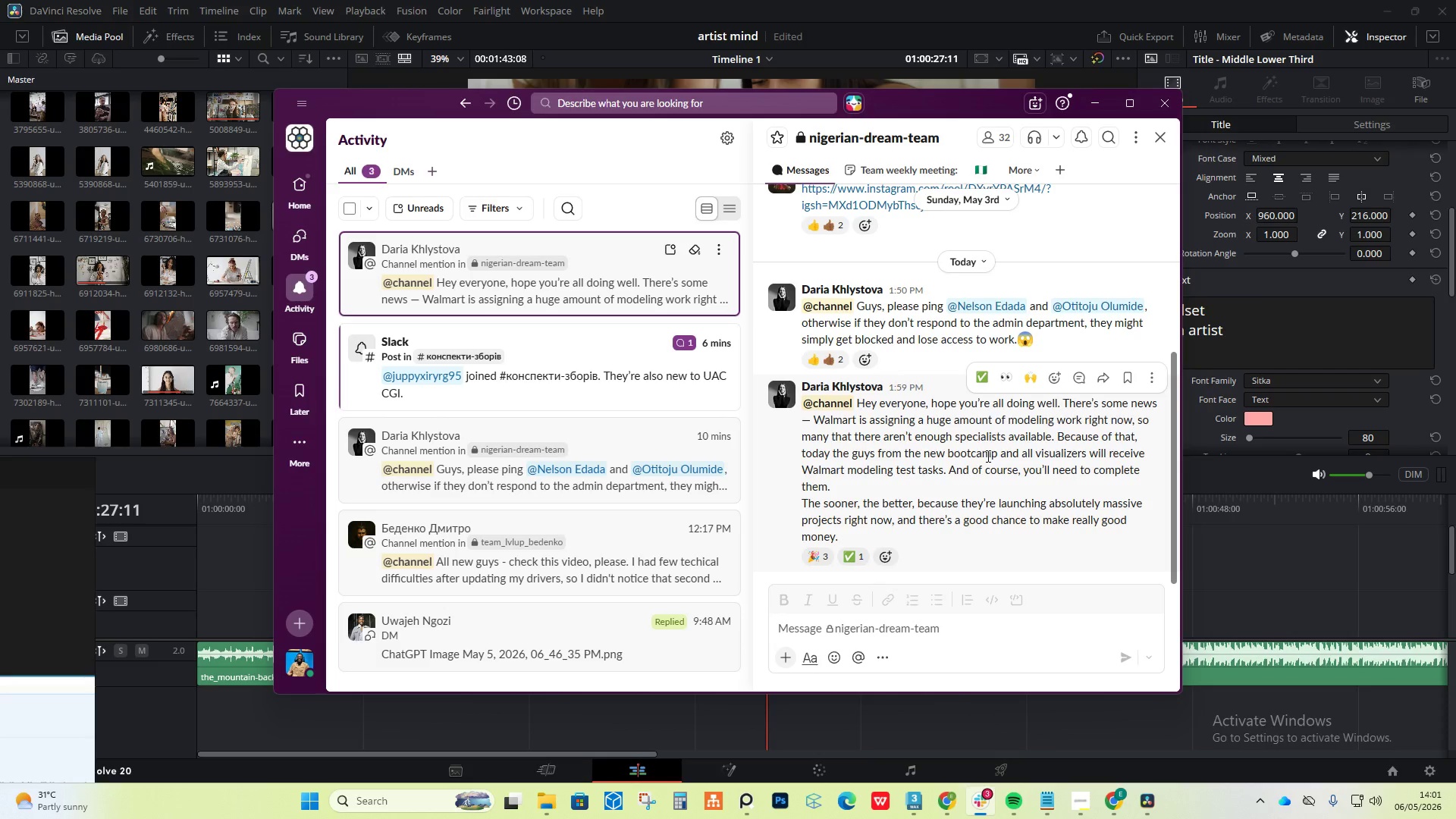 
left_click([1090, 105])
 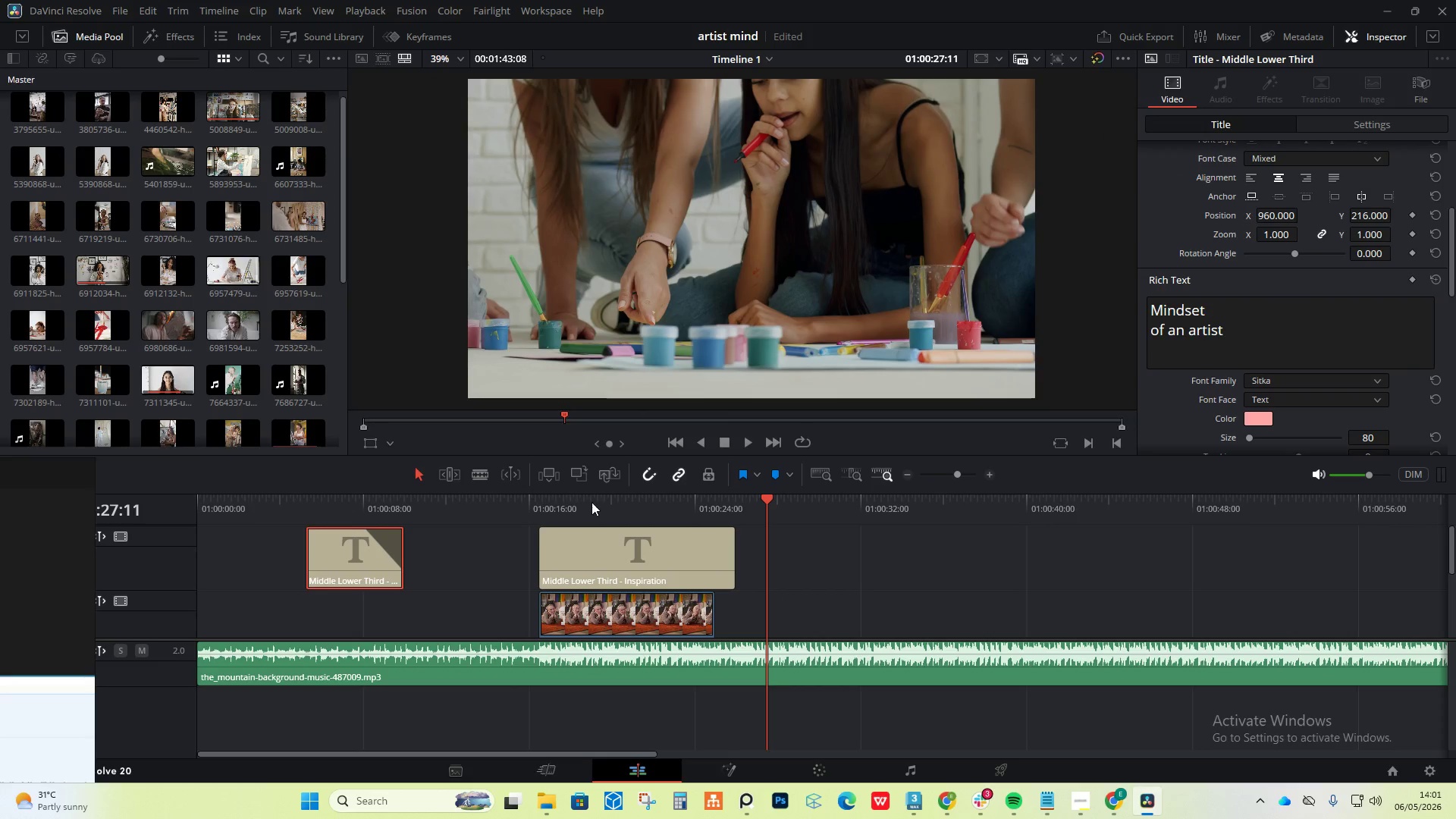 
left_click_drag(start_coordinate=[557, 500], to_coordinate=[519, 504])
 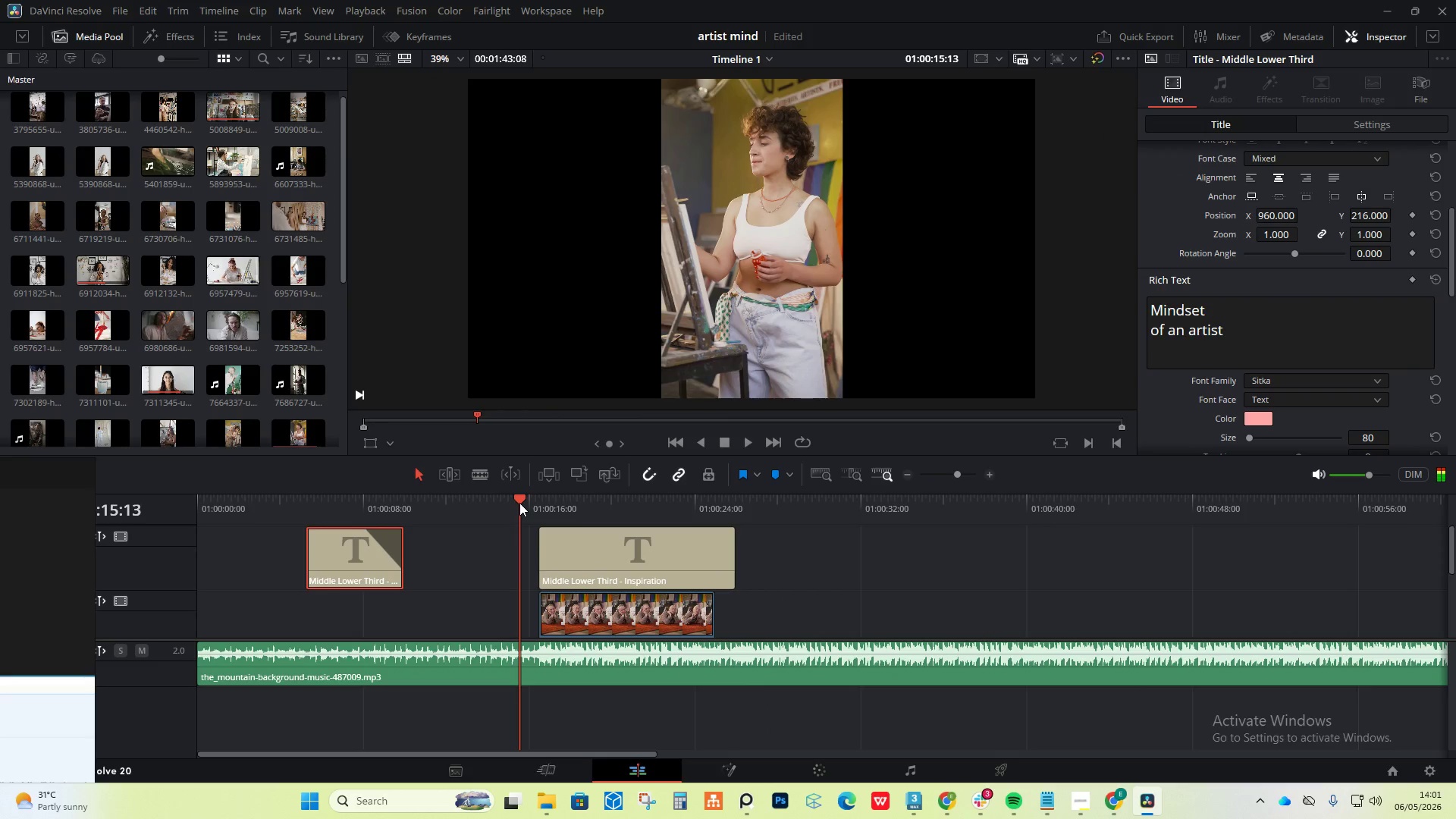 
key(Space)
 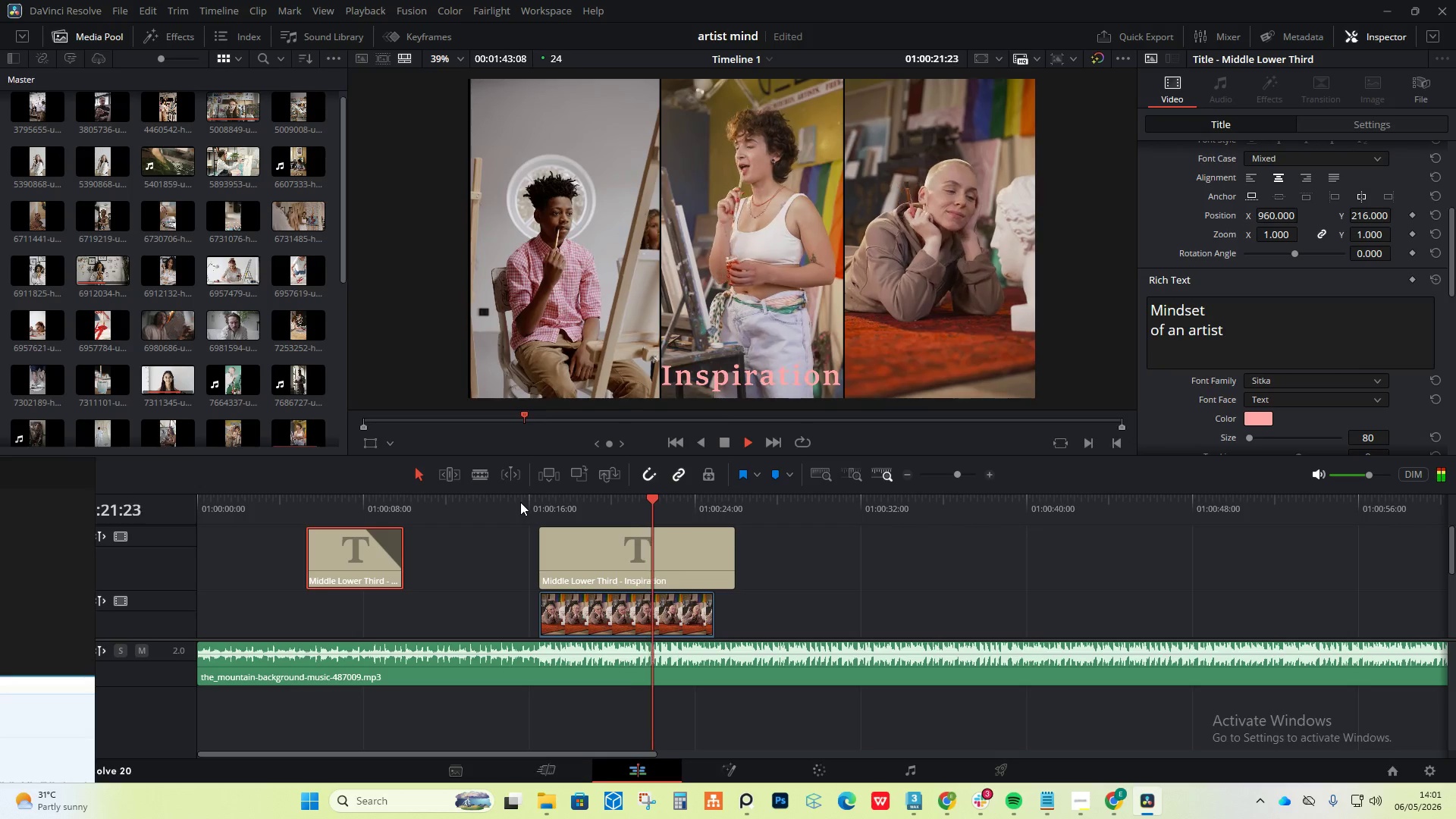 
wait(11.52)
 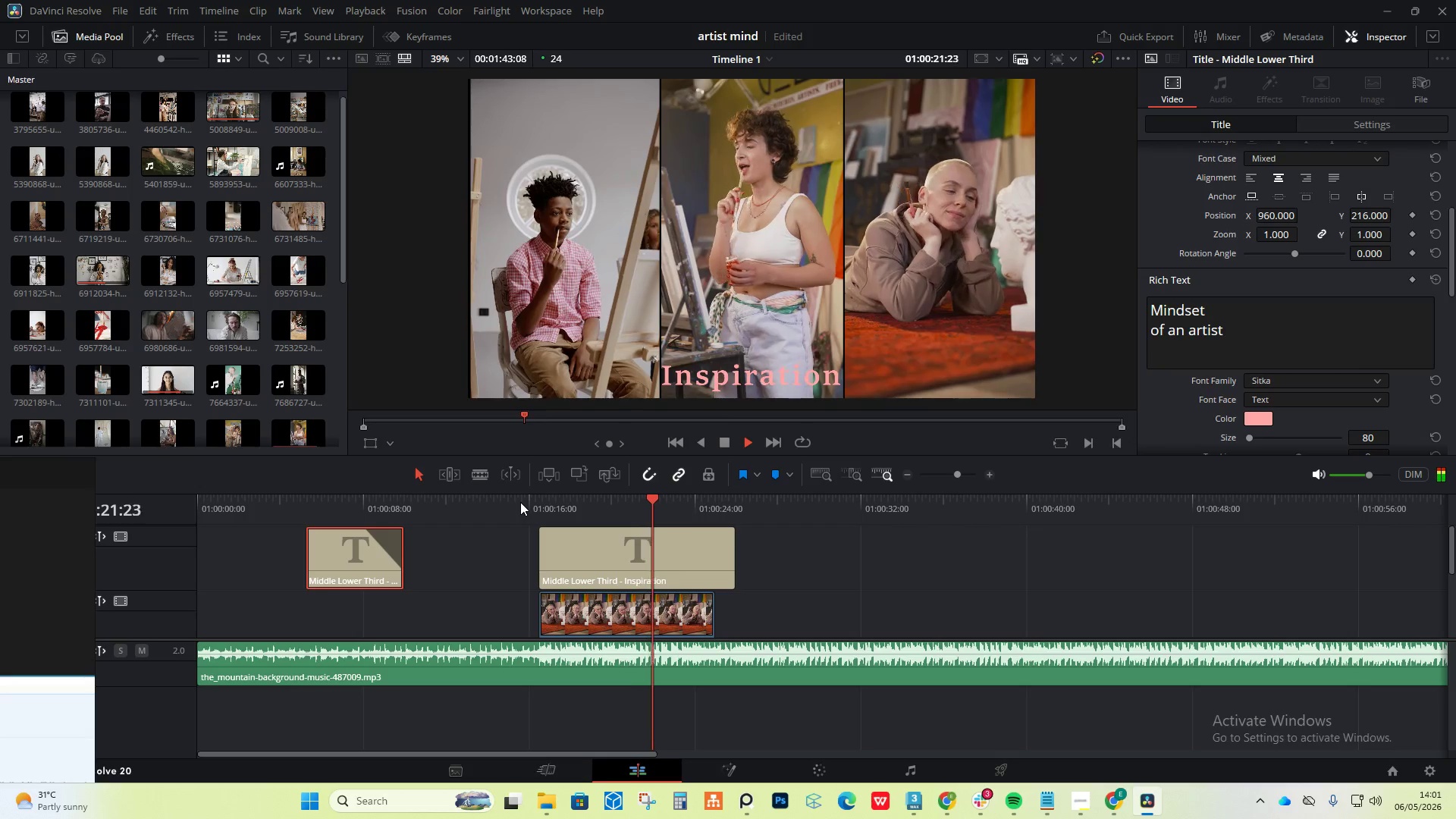 
key(Space)
 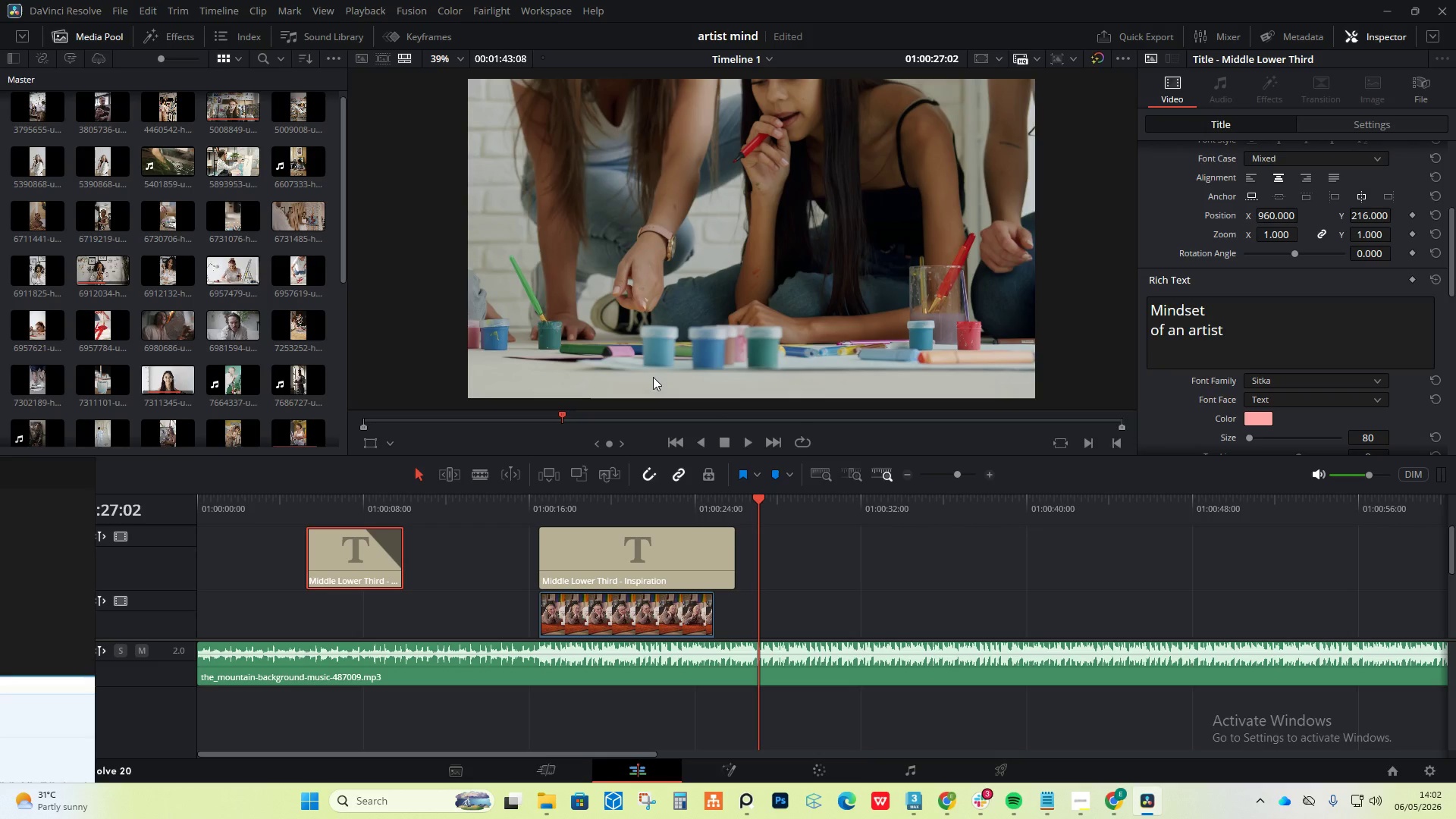 